 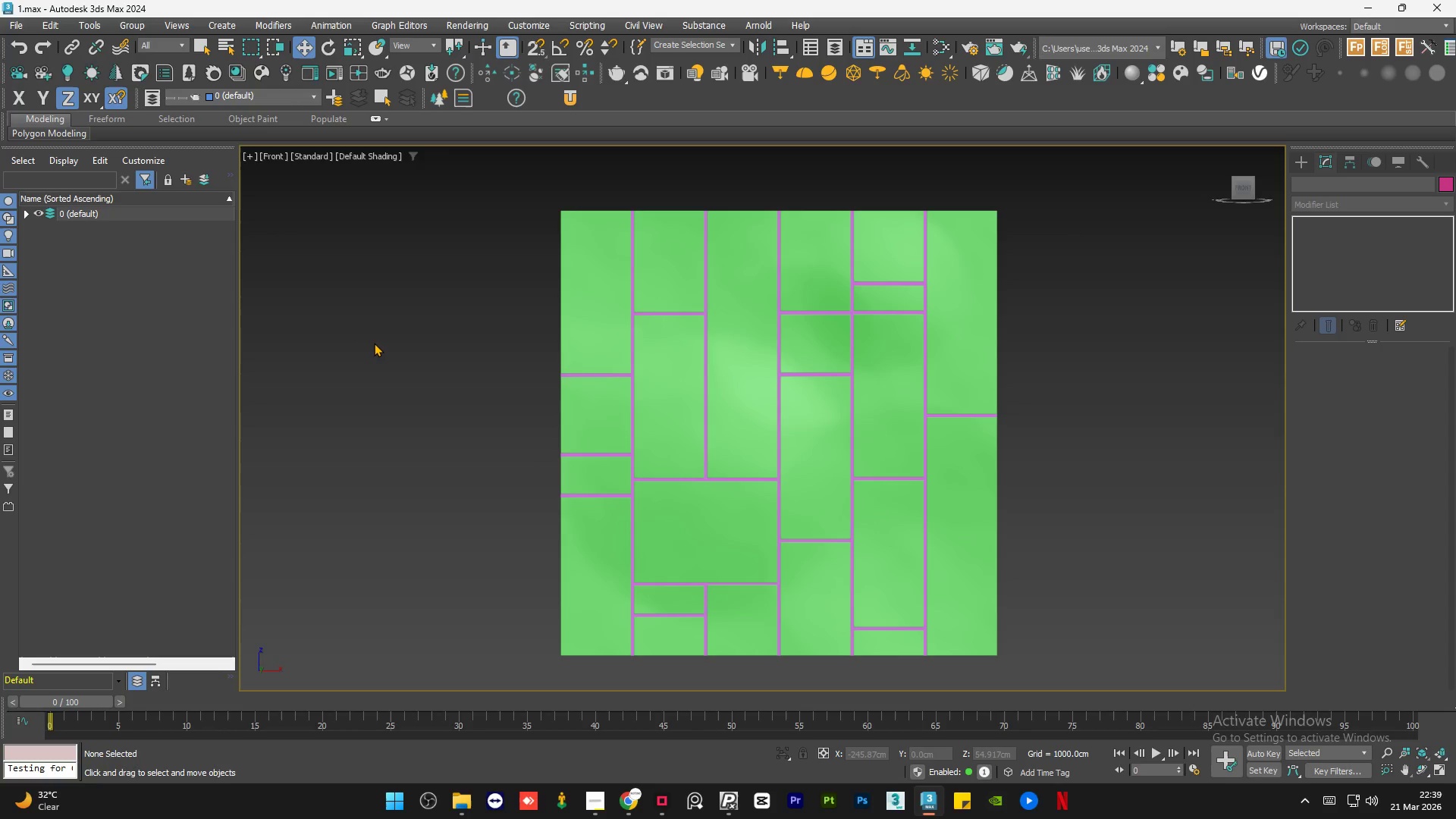 
left_click([515, 309])
 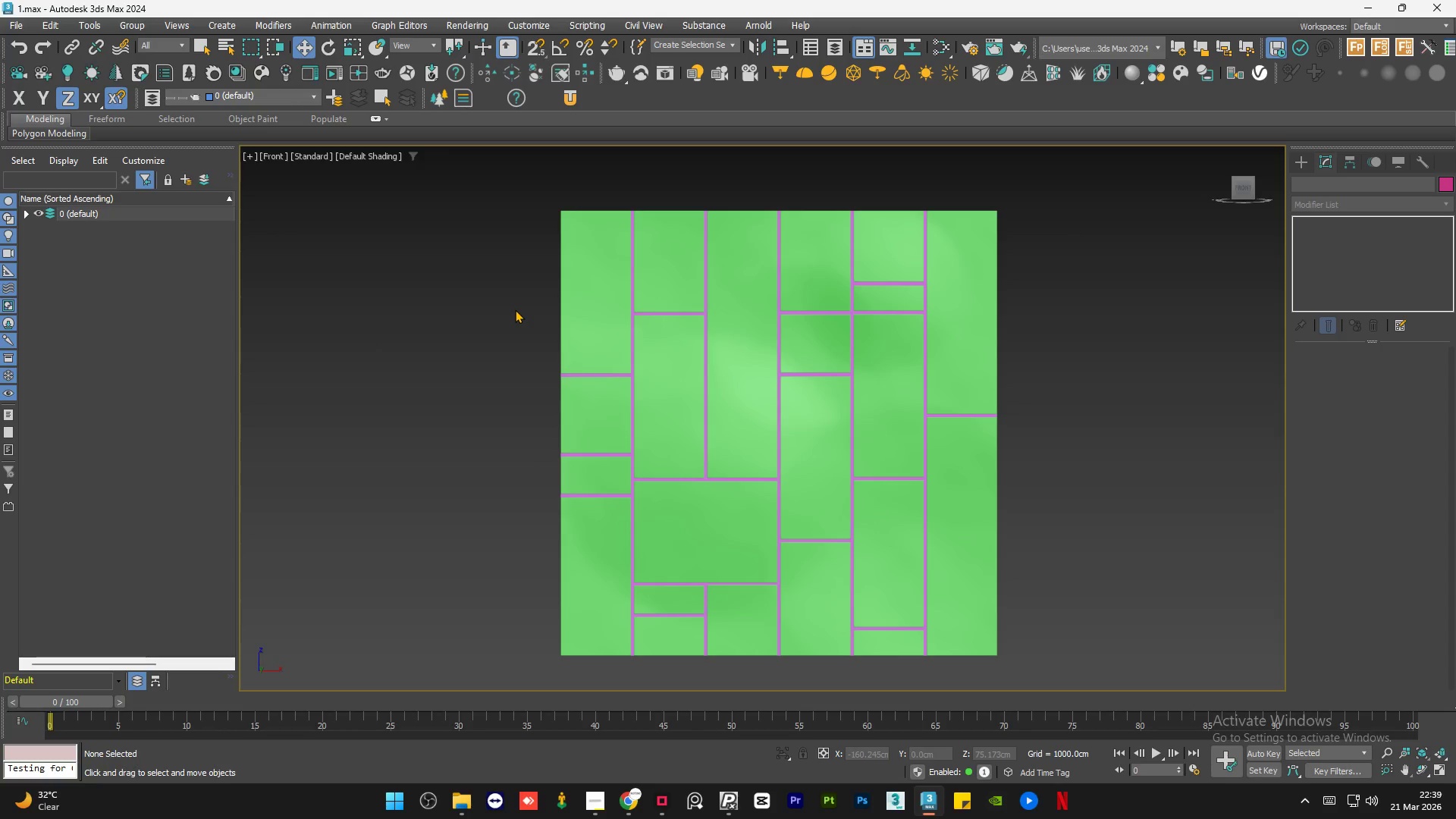 
wait(5.52)
 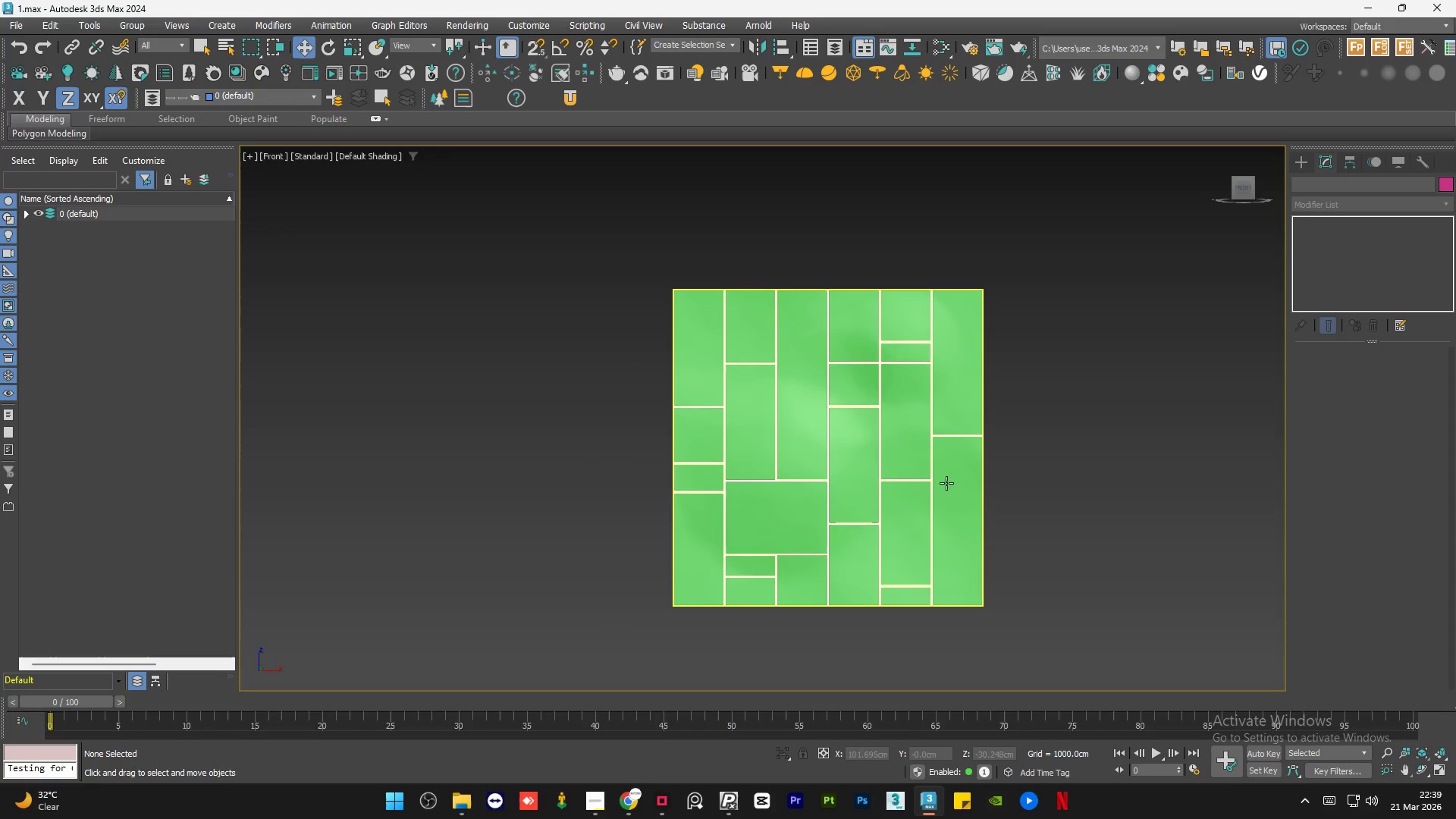 
hold_key(key=AltLeft, duration=1.28)
 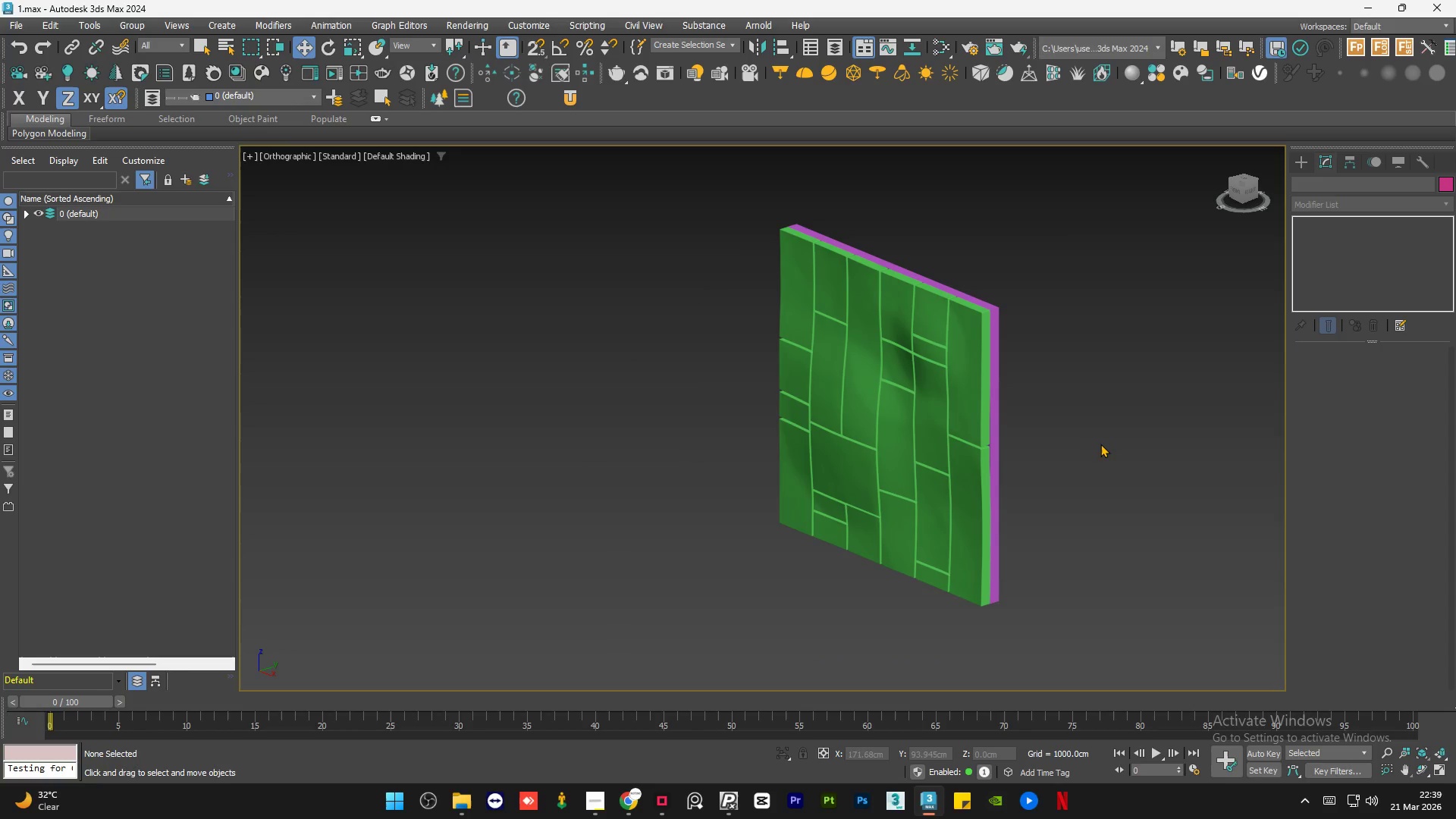 
scroll: coordinate [946, 483], scroll_direction: down, amount: 1.0
 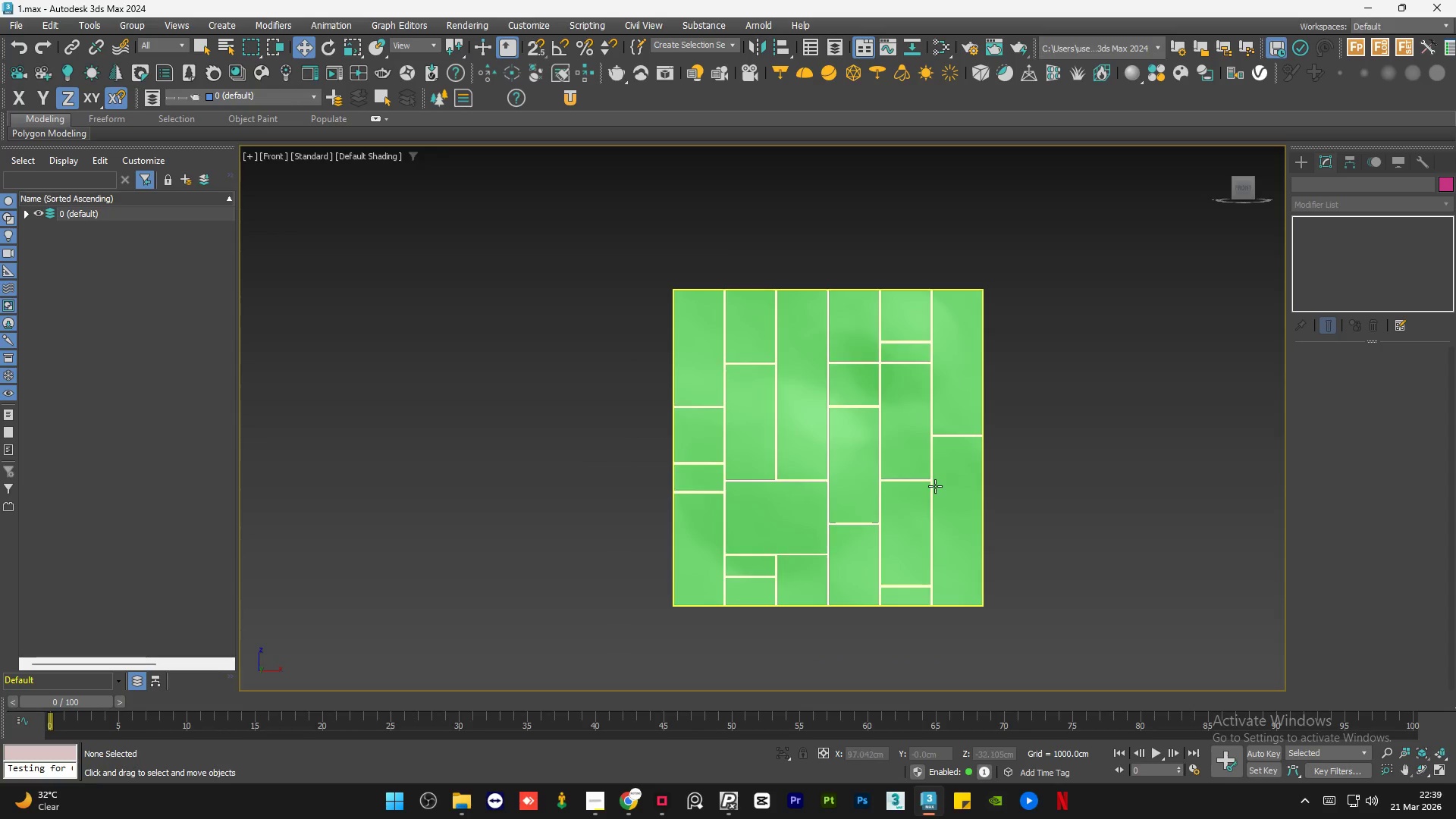 
left_click([1102, 440])
 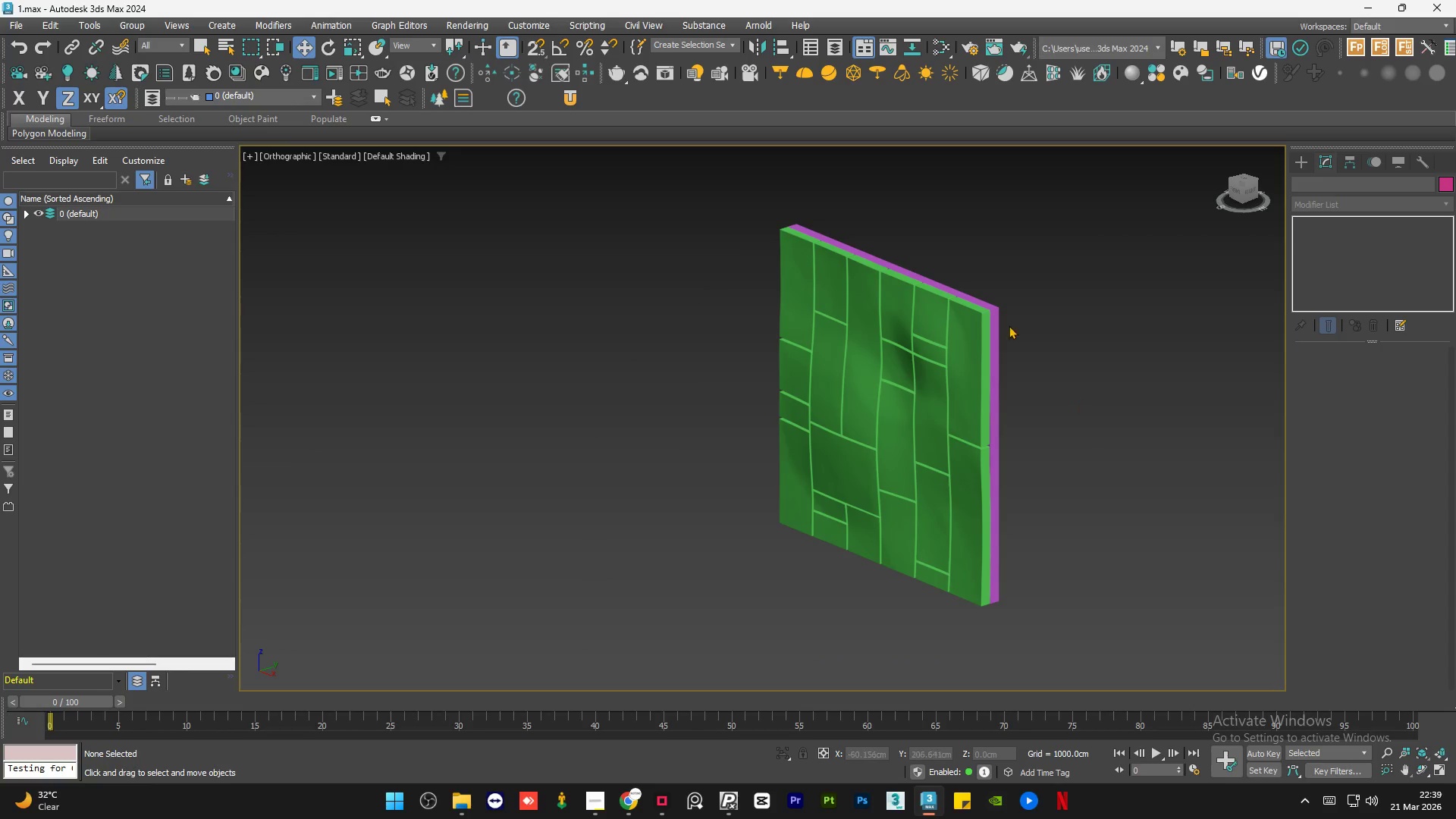 
scroll: coordinate [981, 314], scroll_direction: up, amount: 7.0
 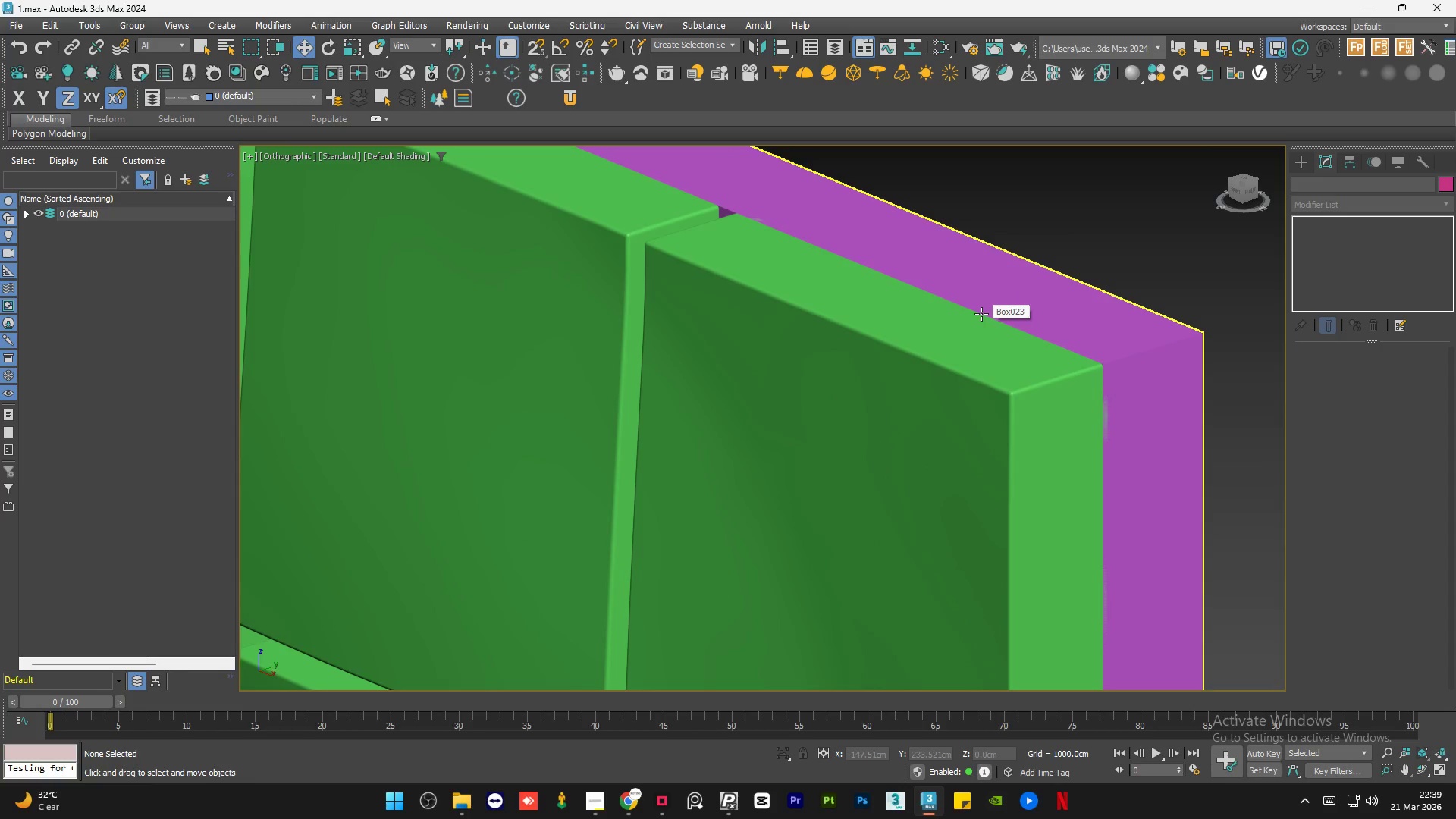 
scroll: coordinate [612, 284], scroll_direction: down, amount: 5.0
 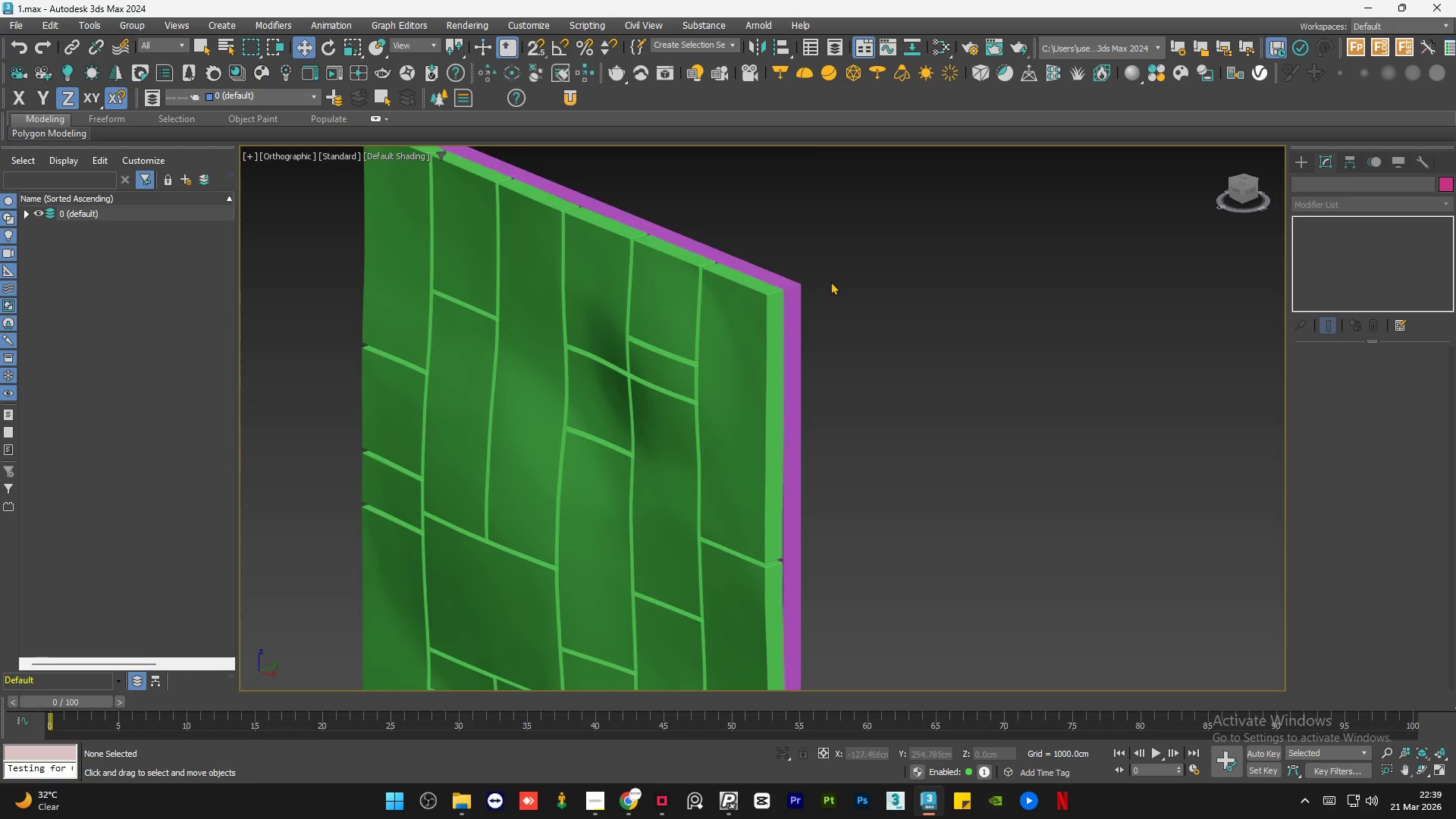 
left_click([831, 281])
 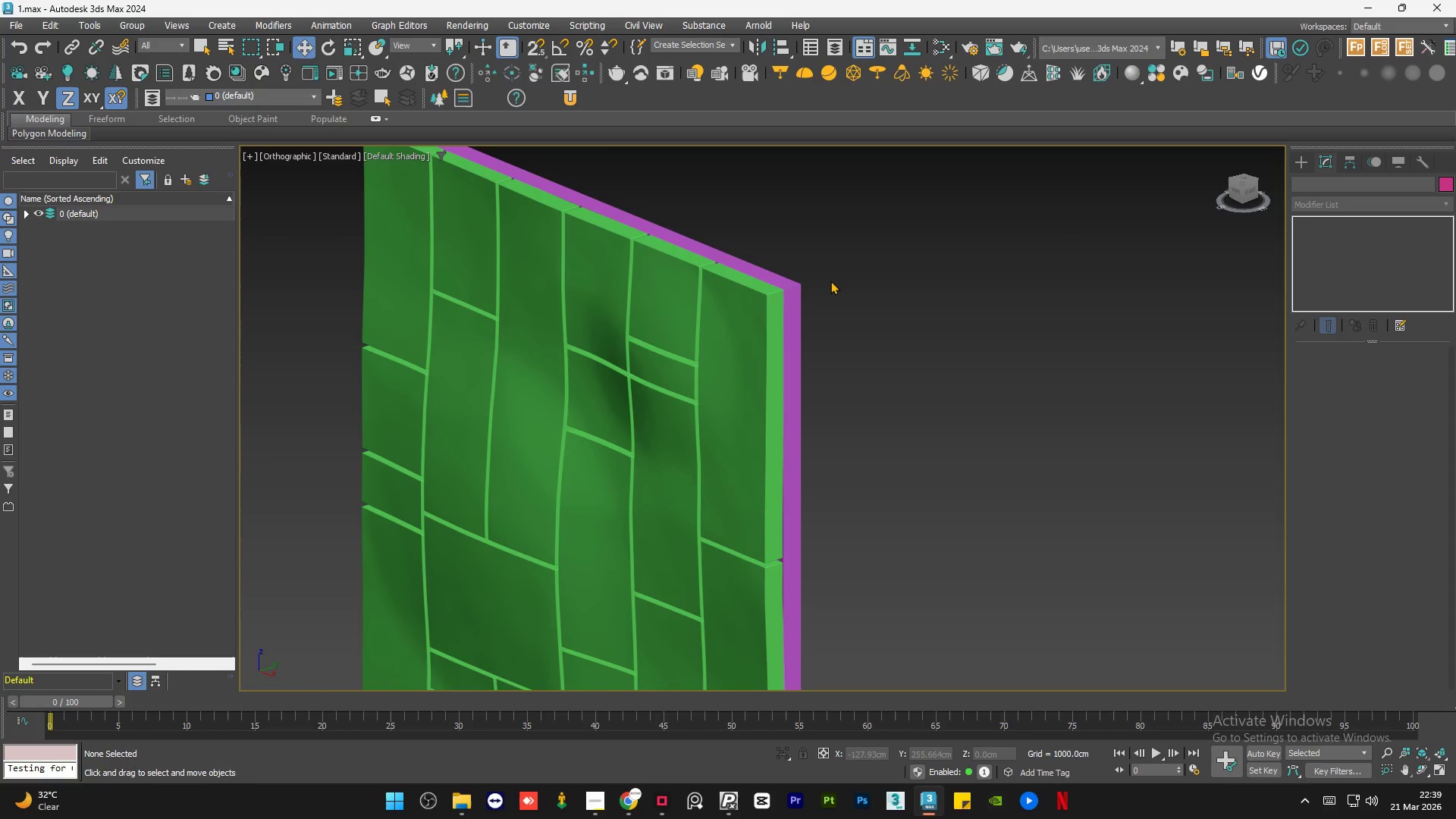 
left_click([830, 281])
 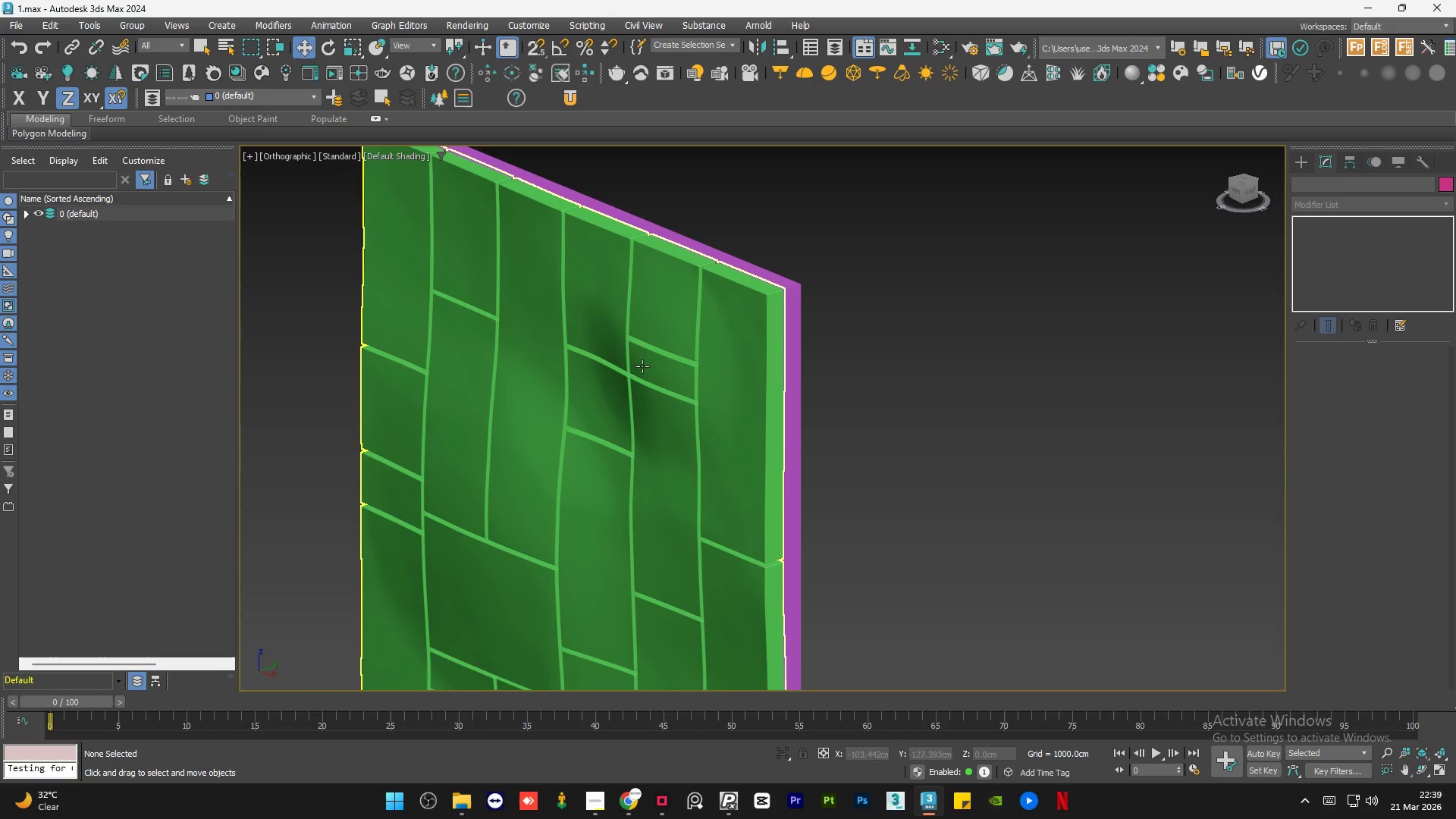 
left_click([805, 278])
 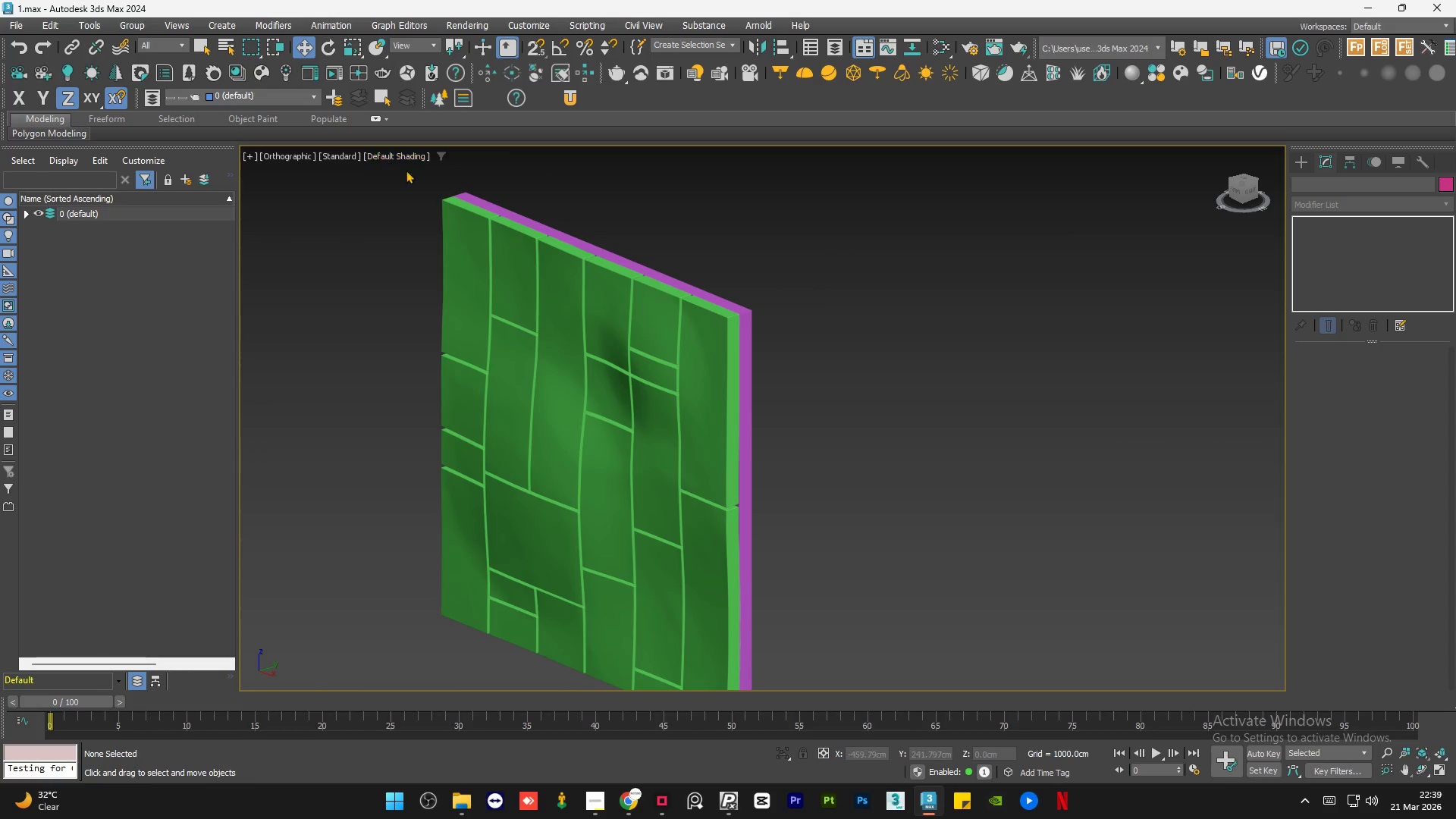 
scroll: coordinate [632, 373], scroll_direction: down, amount: 1.0
 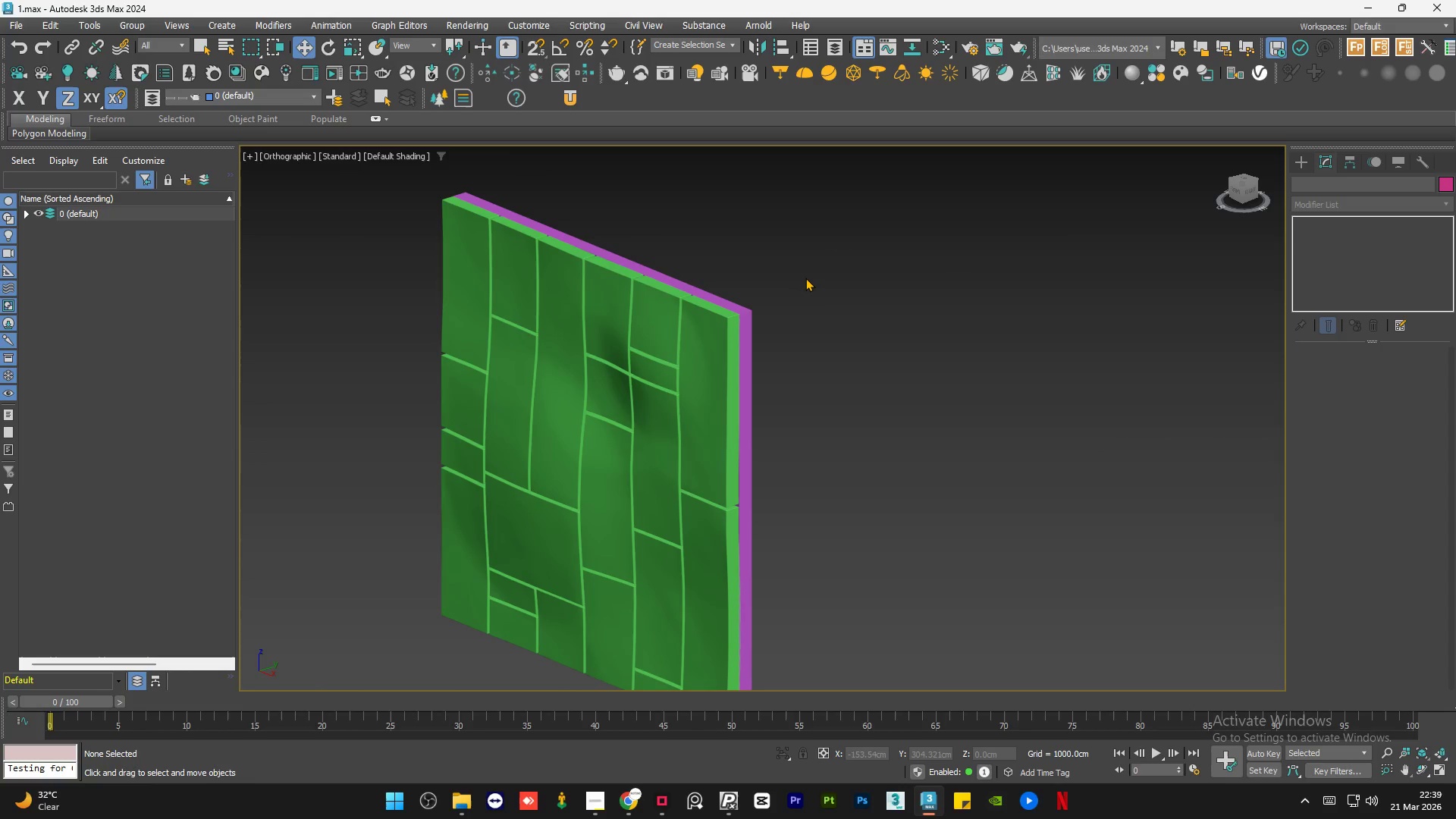 
scroll: coordinate [448, 210], scroll_direction: up, amount: 6.0
 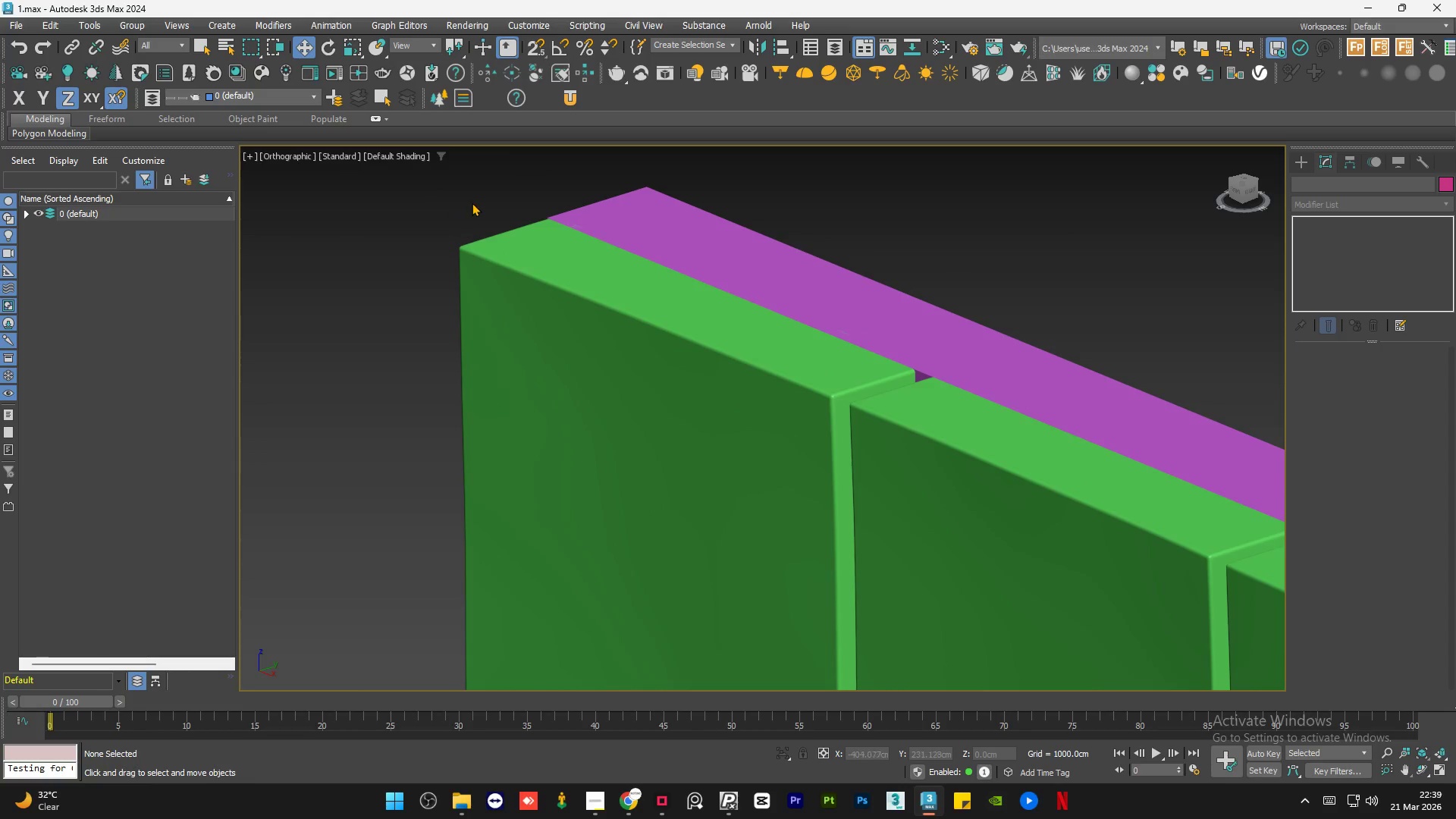 
scroll: coordinate [628, 243], scroll_direction: down, amount: 7.0
 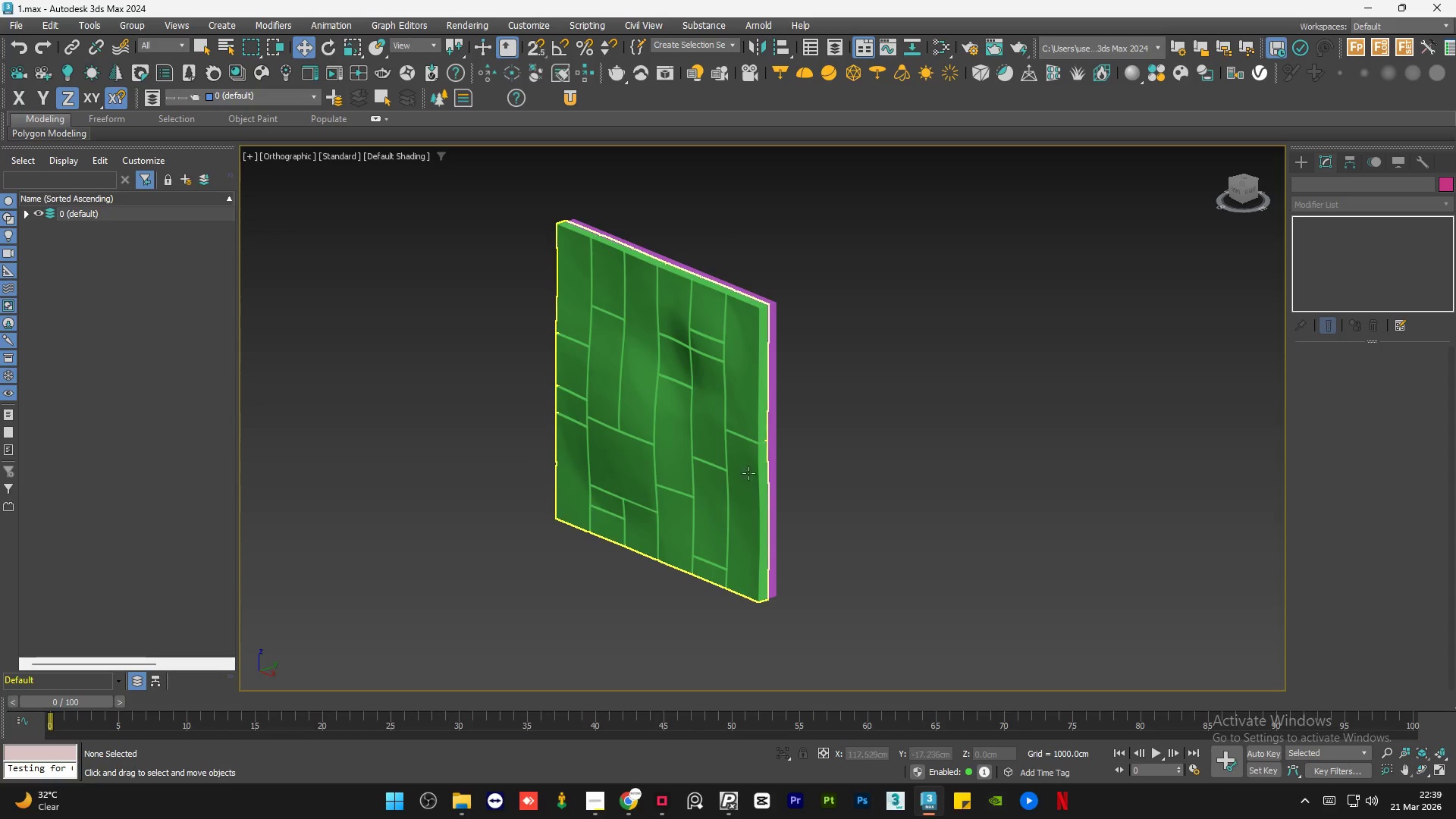 
scroll: coordinate [741, 564], scroll_direction: up, amount: 8.0
 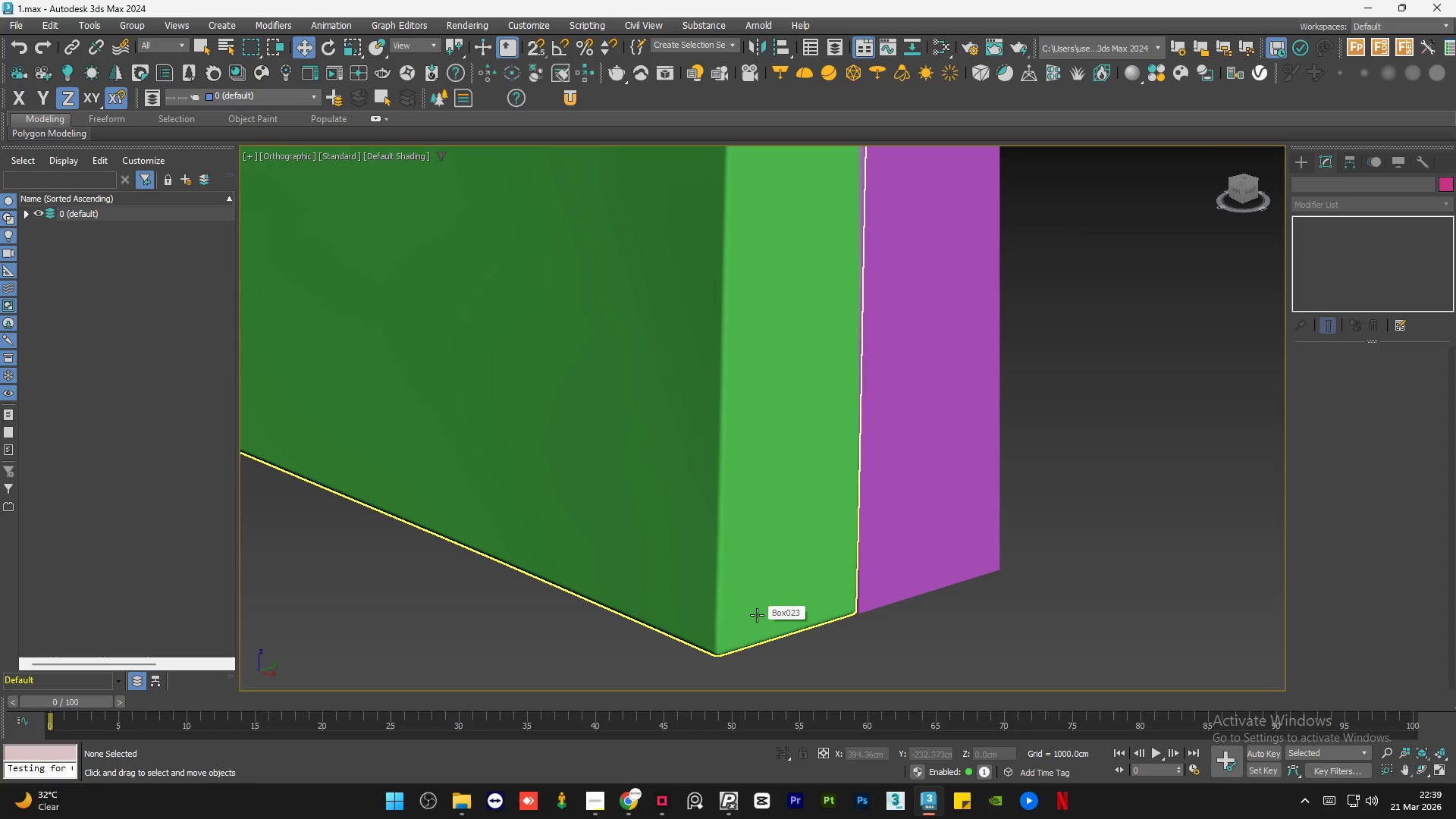 
scroll: coordinate [758, 625], scroll_direction: down, amount: 5.0
 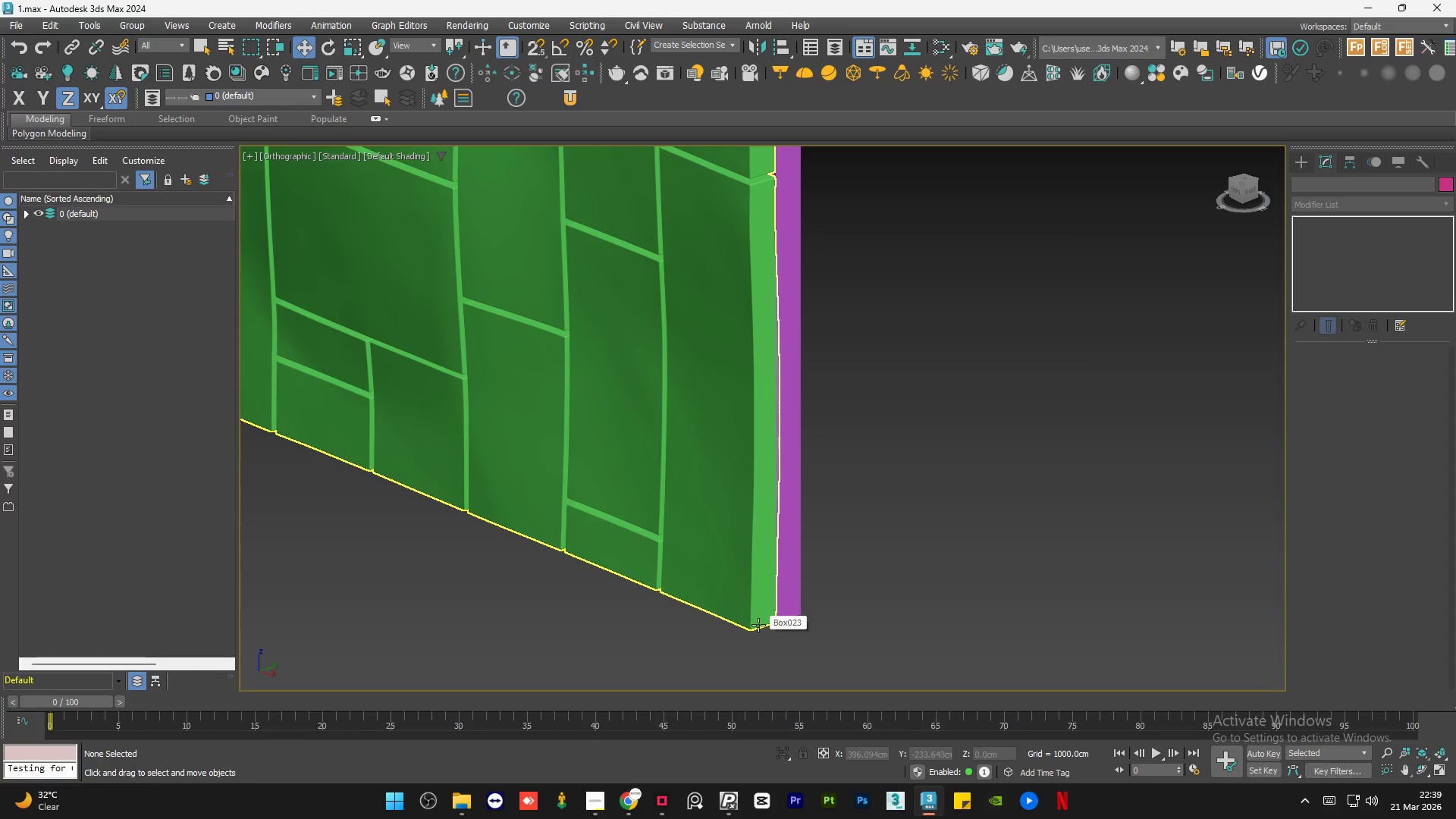 
hold_key(key=AltLeft, duration=1.02)
 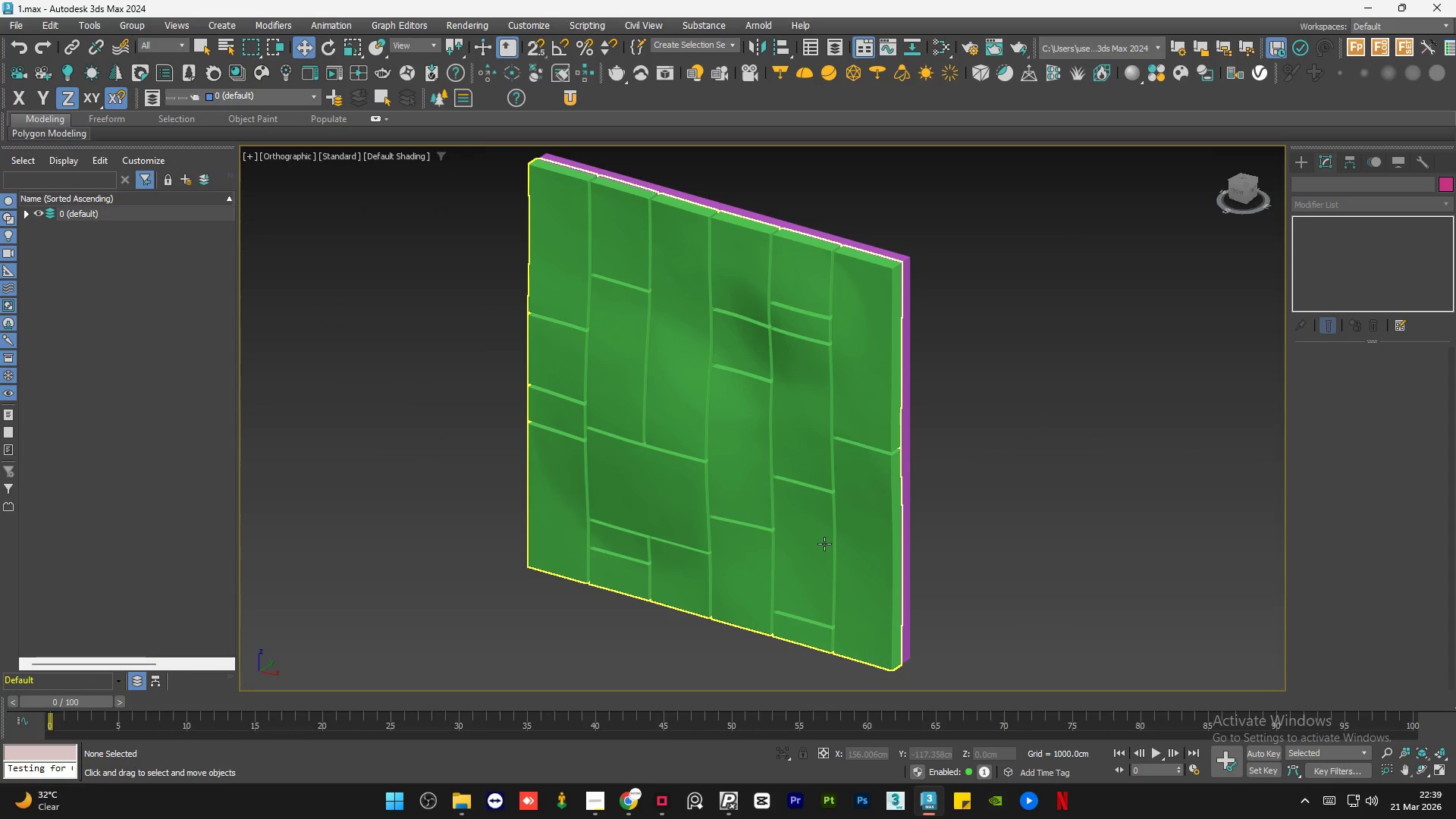 
scroll: coordinate [763, 627], scroll_direction: down, amount: 2.0
 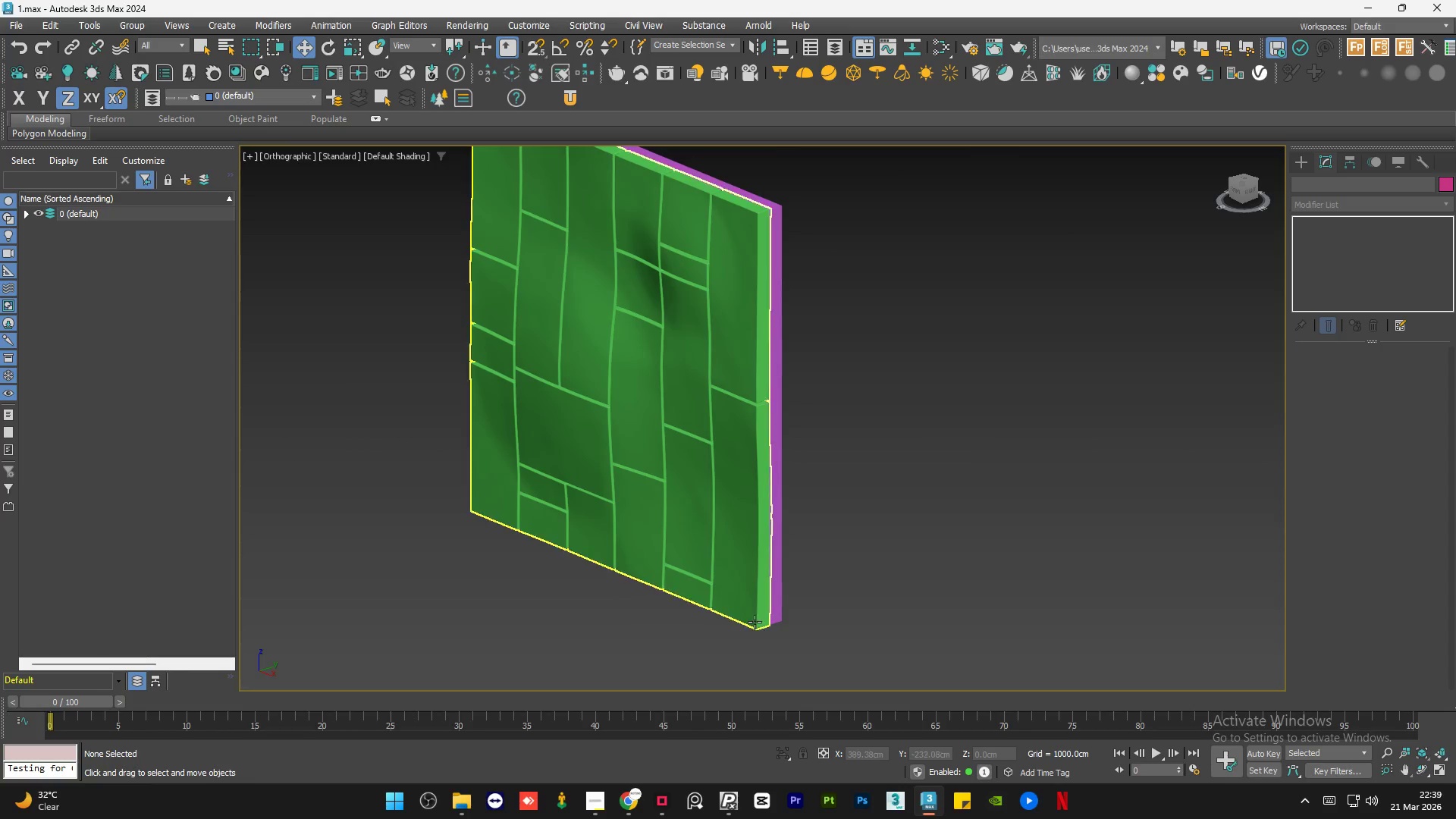 
wait(7.14)
 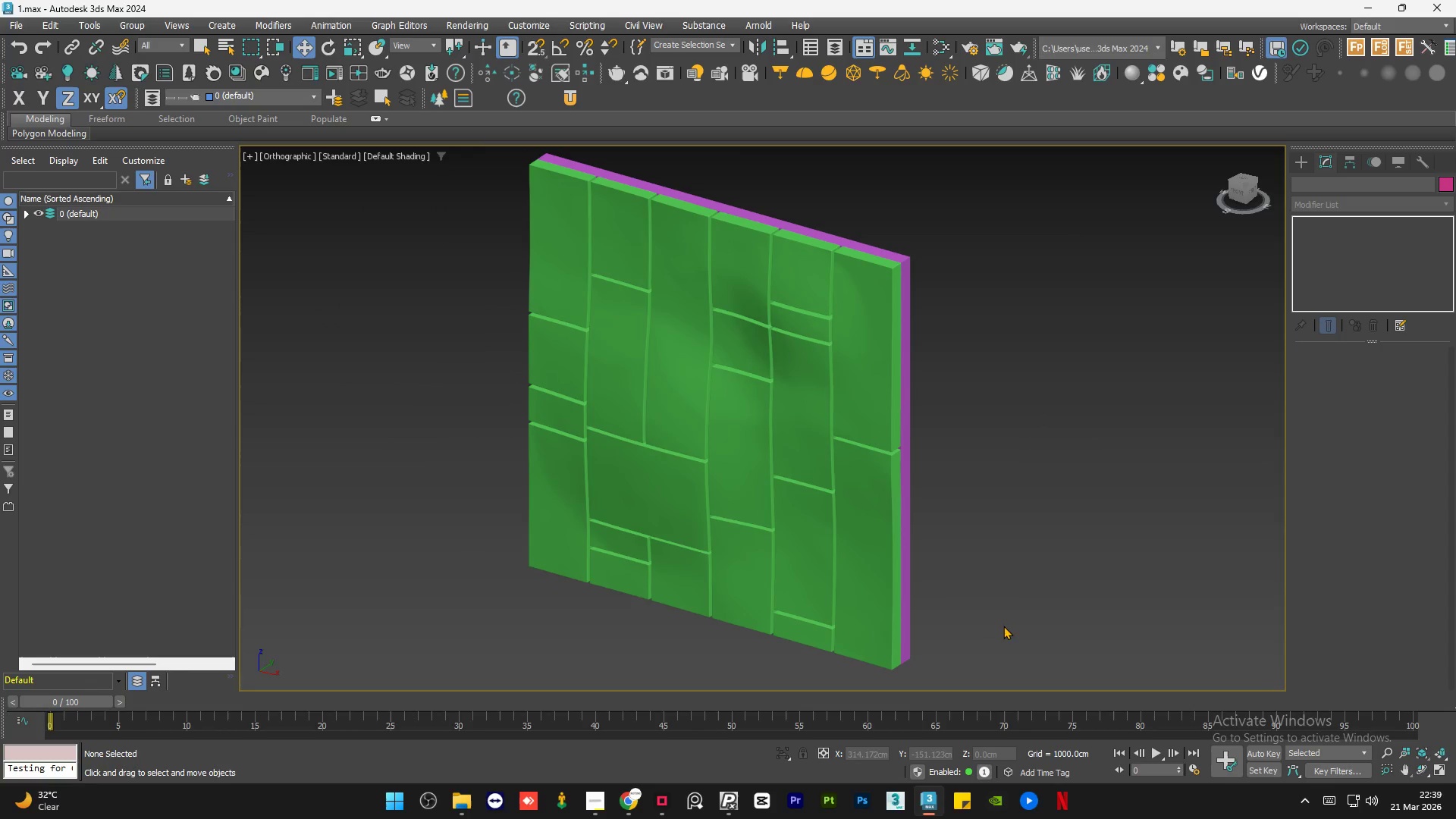 
hold_key(key=AltLeft, duration=1.36)
 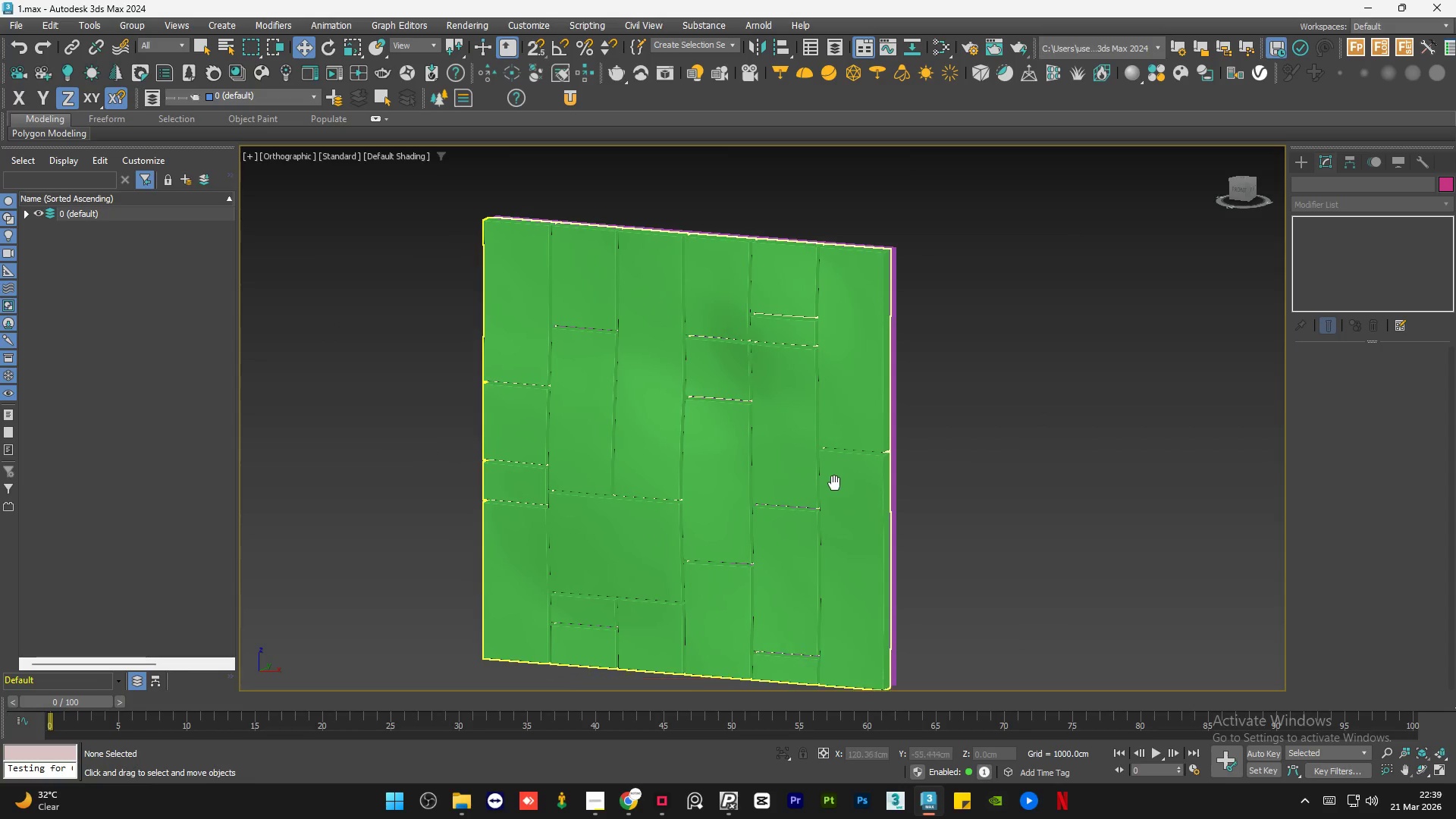 
hold_key(key=AltLeft, duration=1.53)
 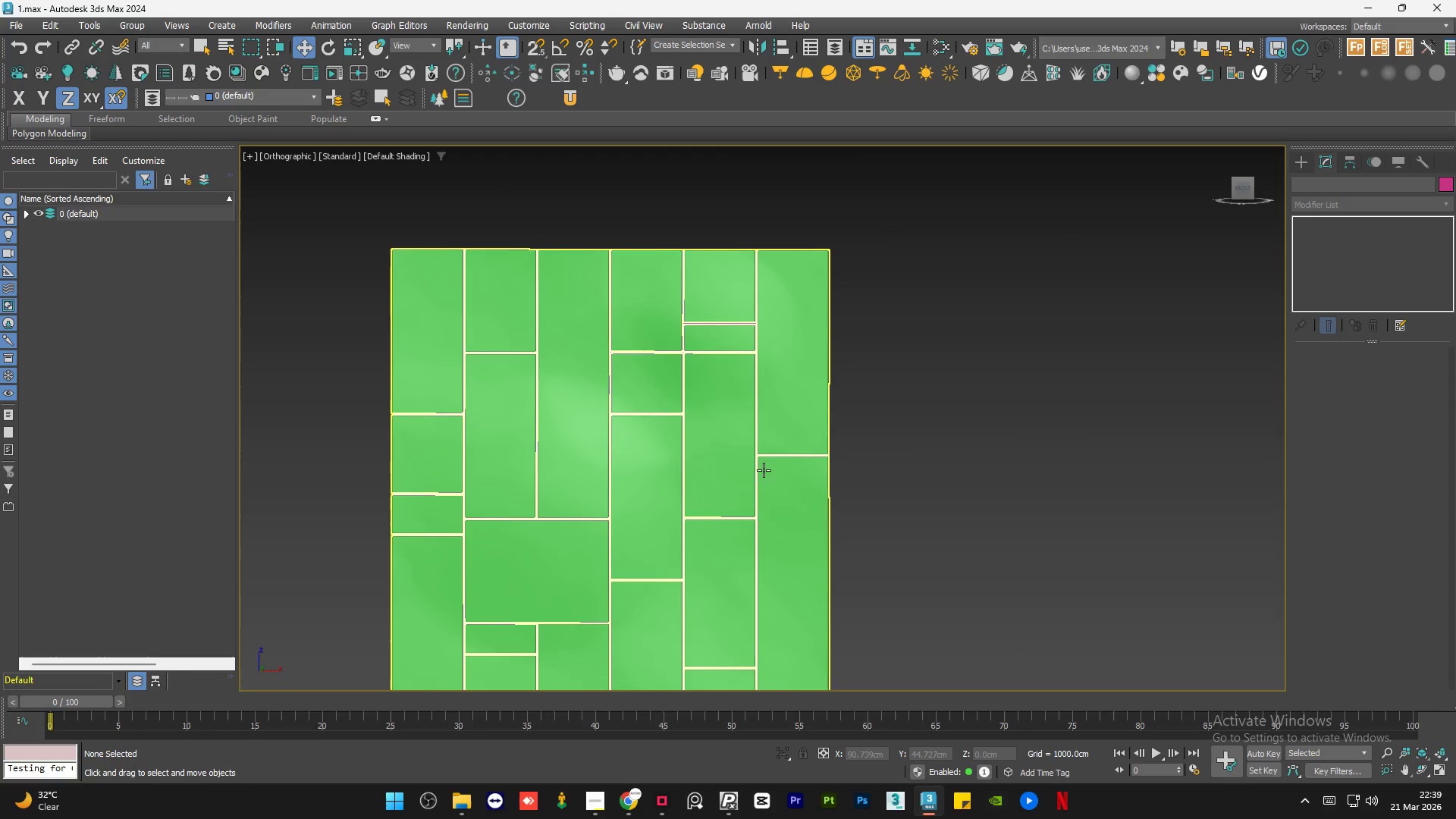 
key(Alt+AltLeft)
 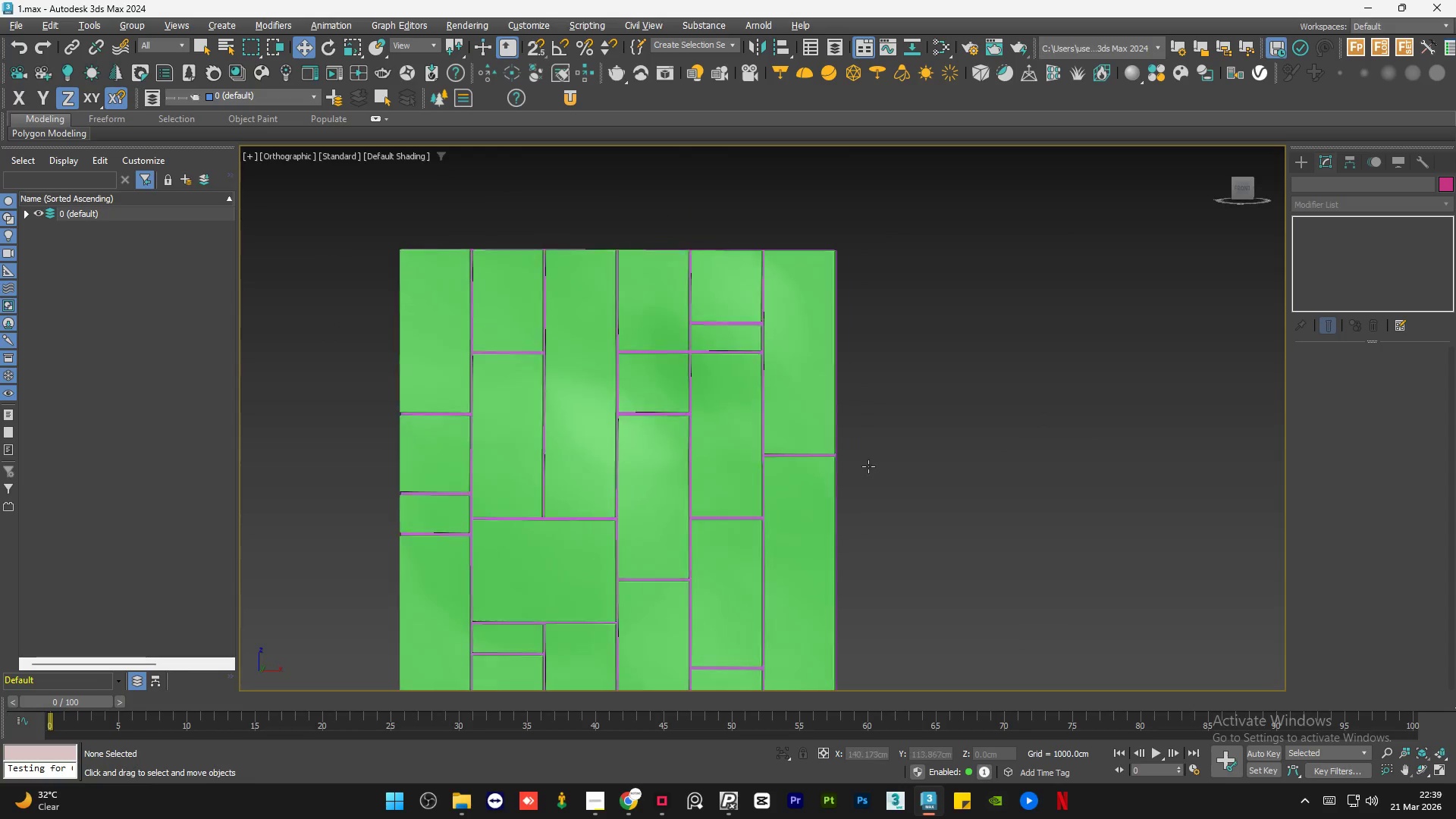 
key(Alt+AltLeft)
 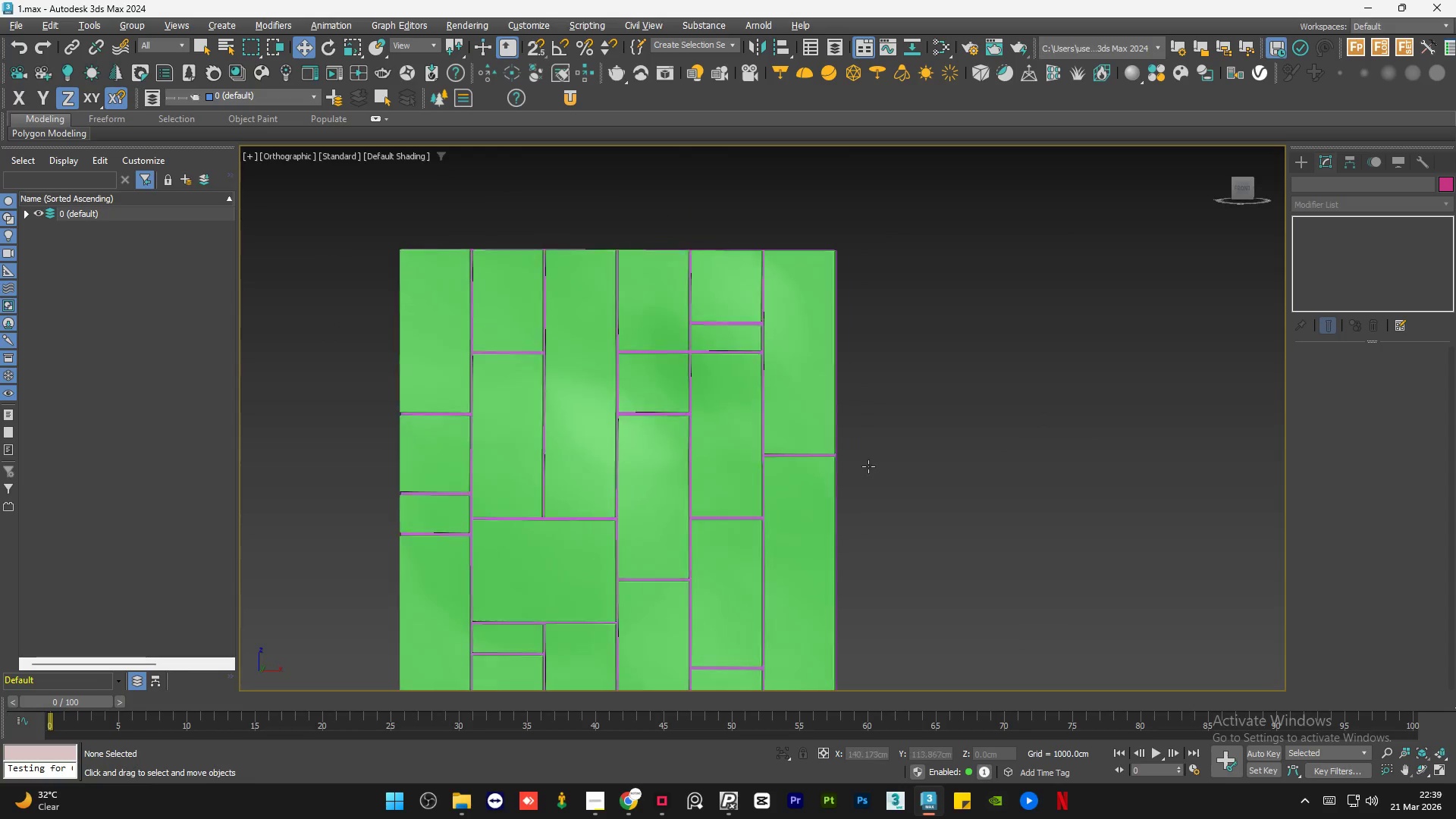 
key(Alt+AltLeft)
 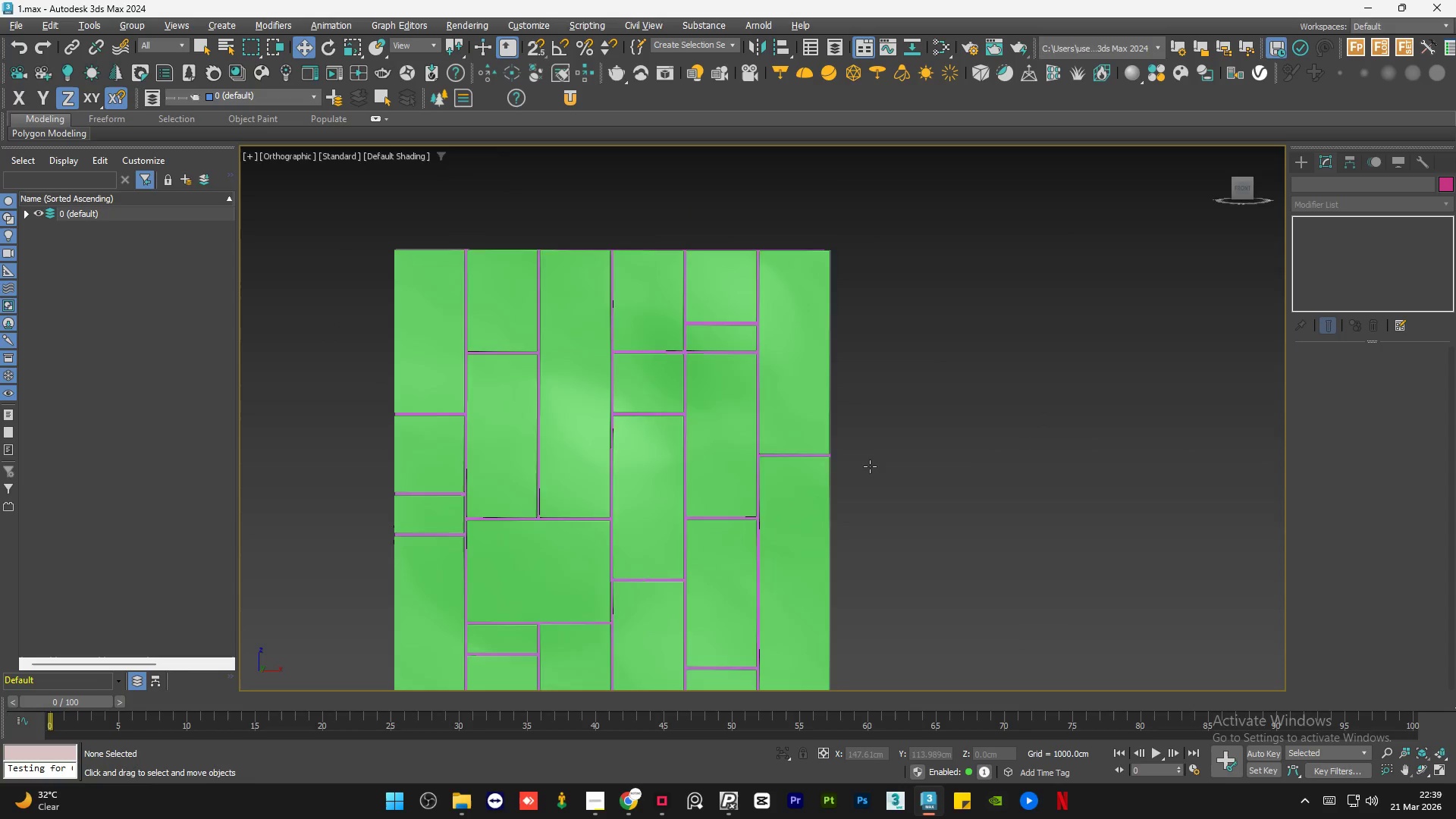 
key(Alt+AltLeft)
 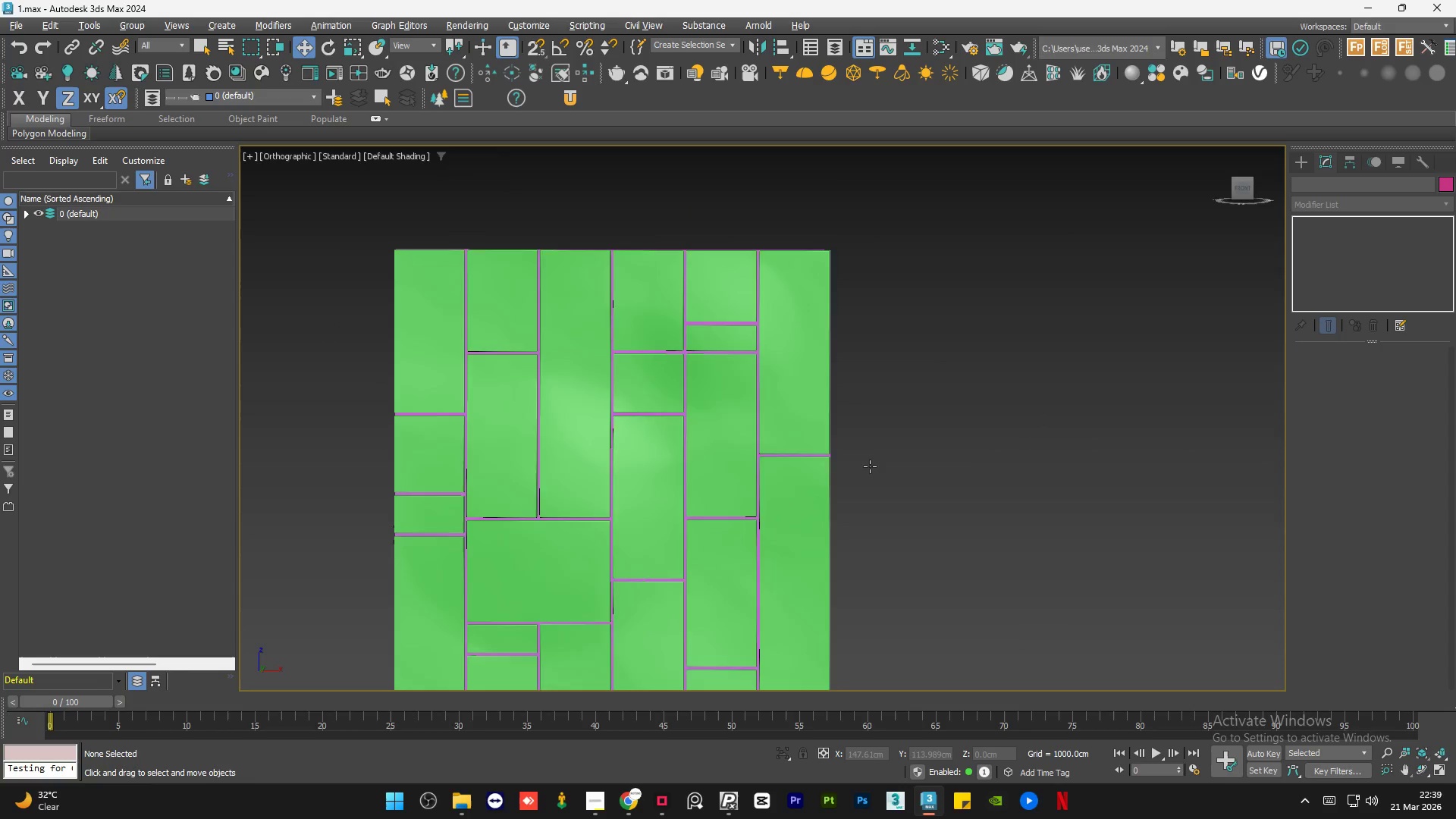 
key(Alt+AltLeft)
 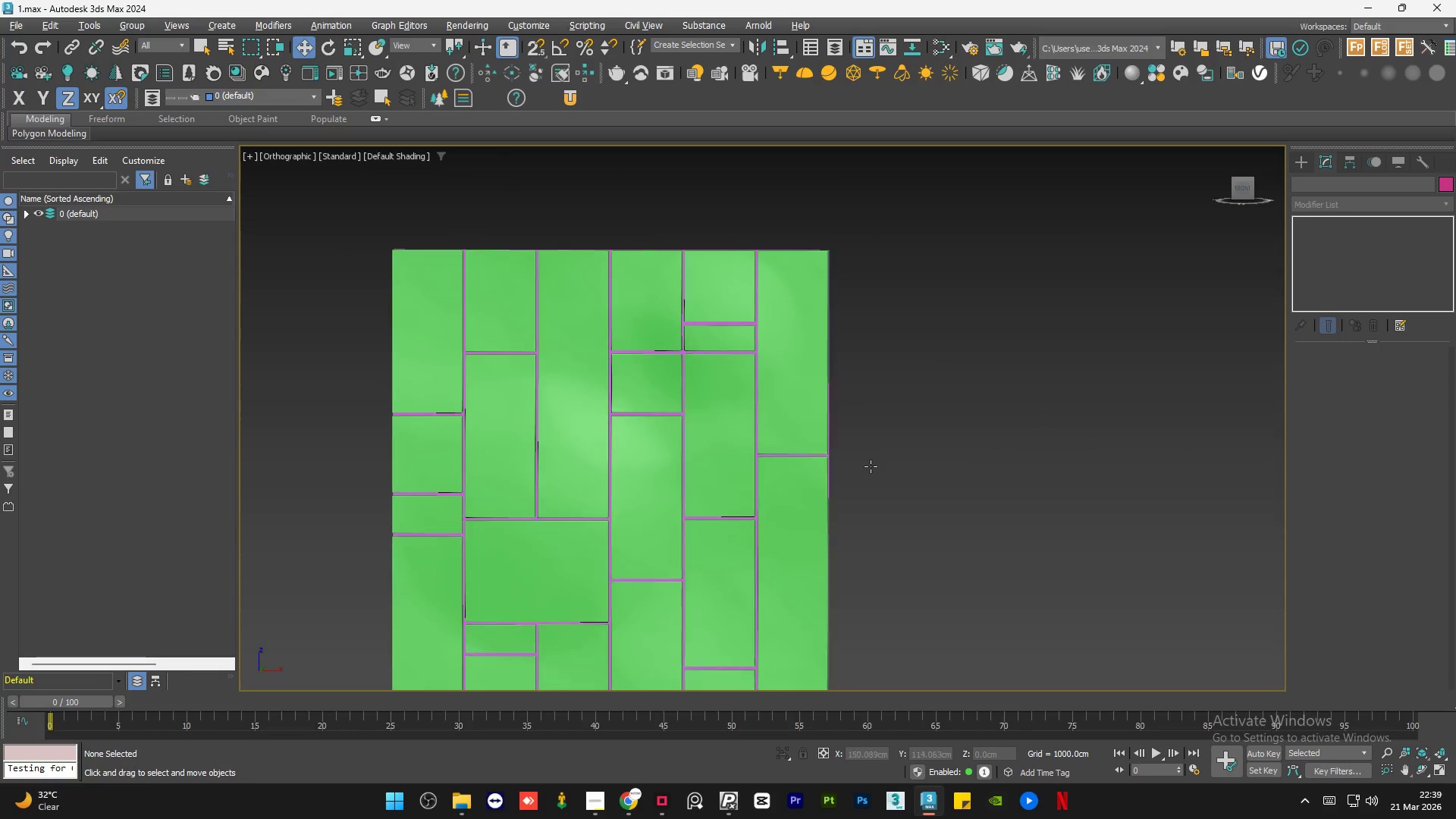 
key(Alt+AltLeft)
 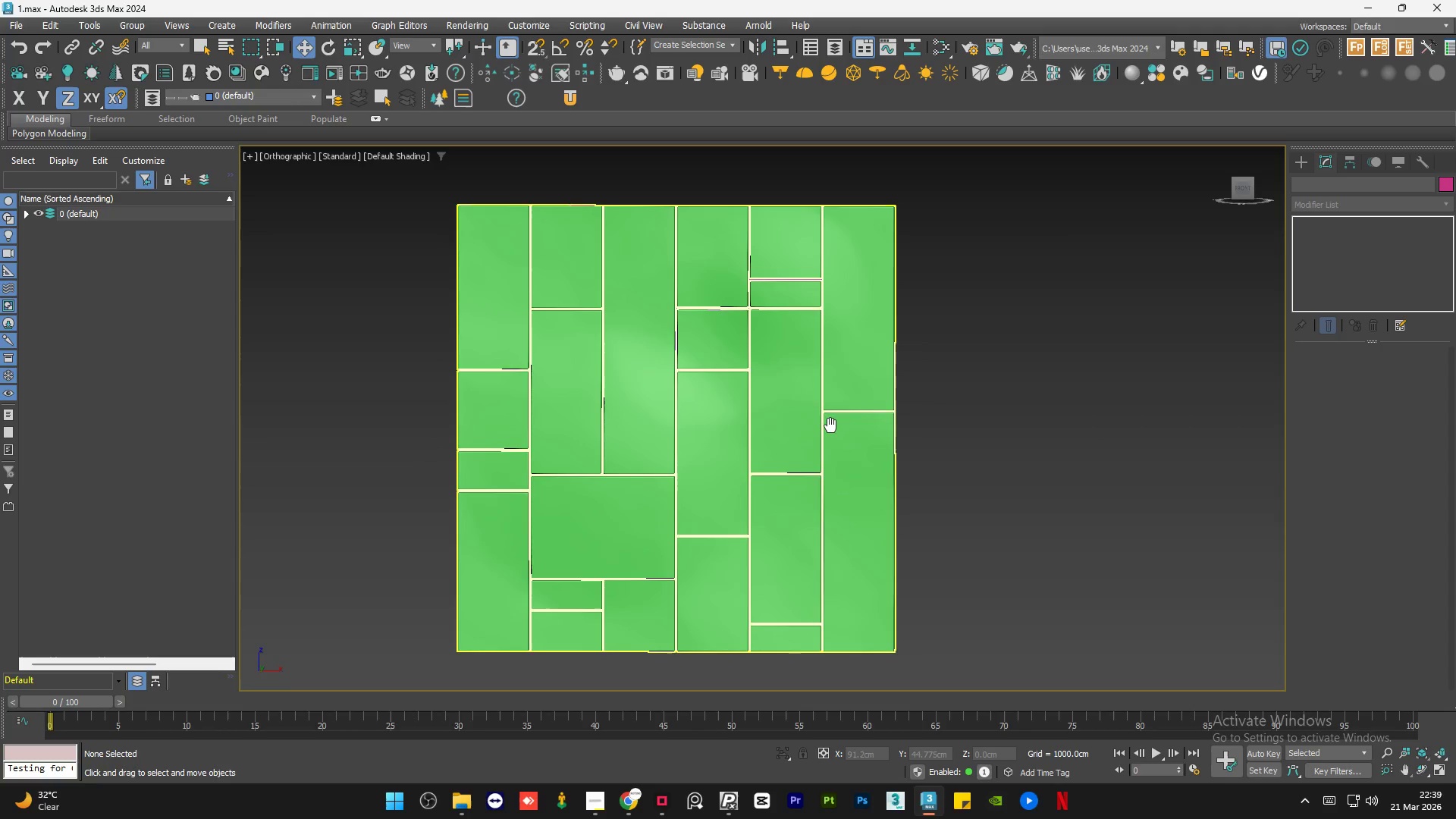 
hold_key(key=AltLeft, duration=0.95)
 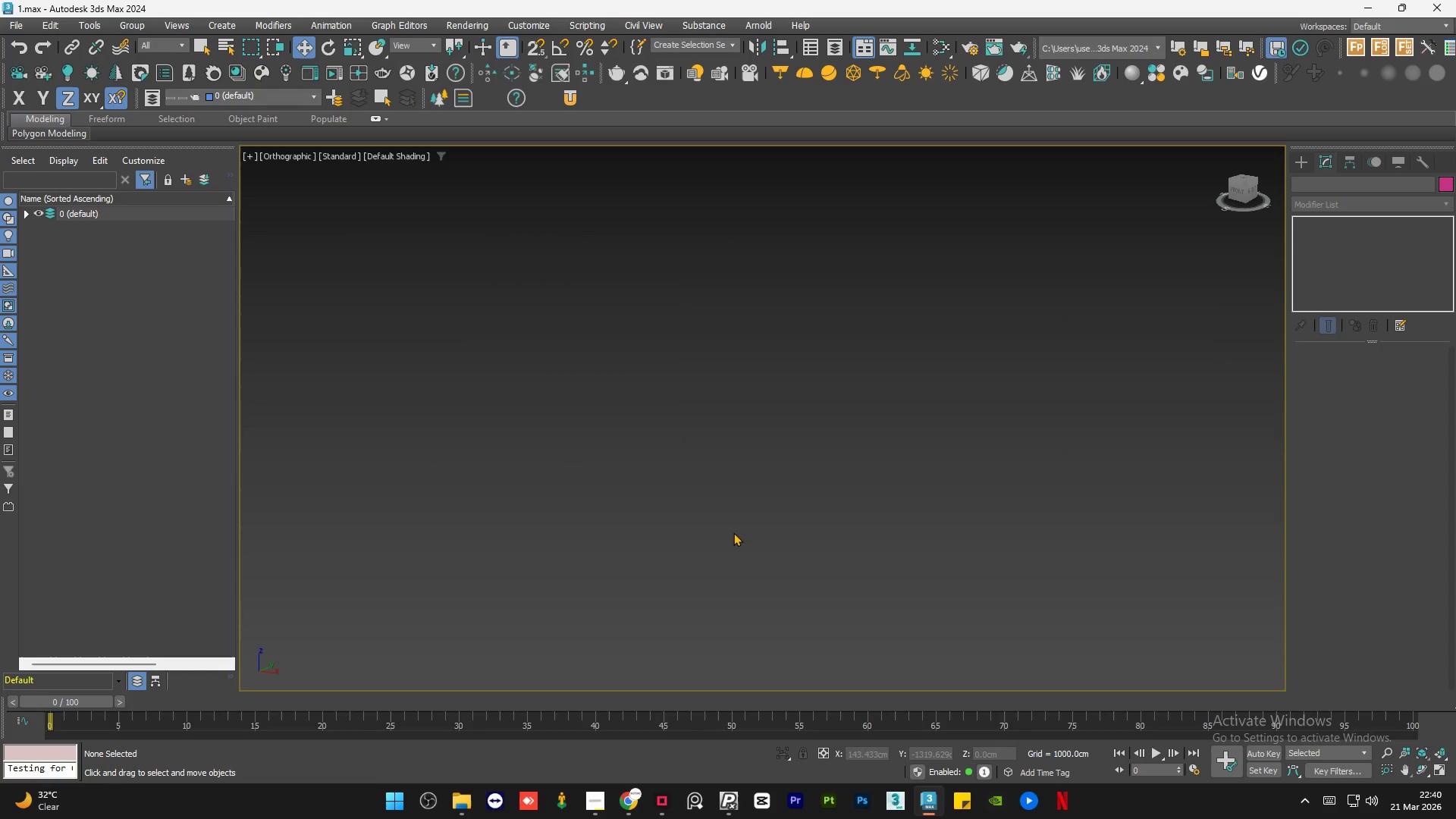 
hold_key(key=AltLeft, duration=5.38)
 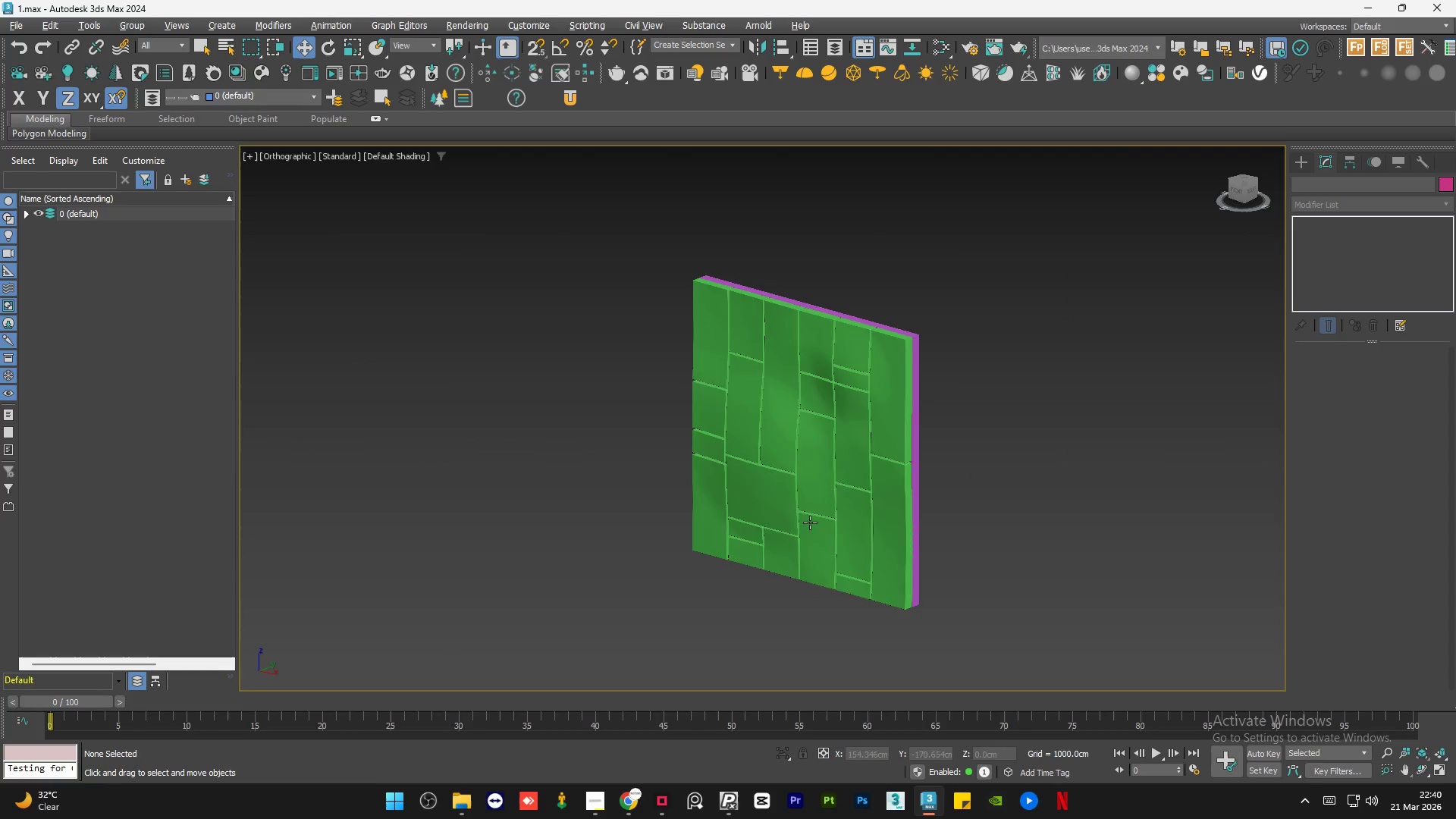 
key(Shift+ShiftLeft)
 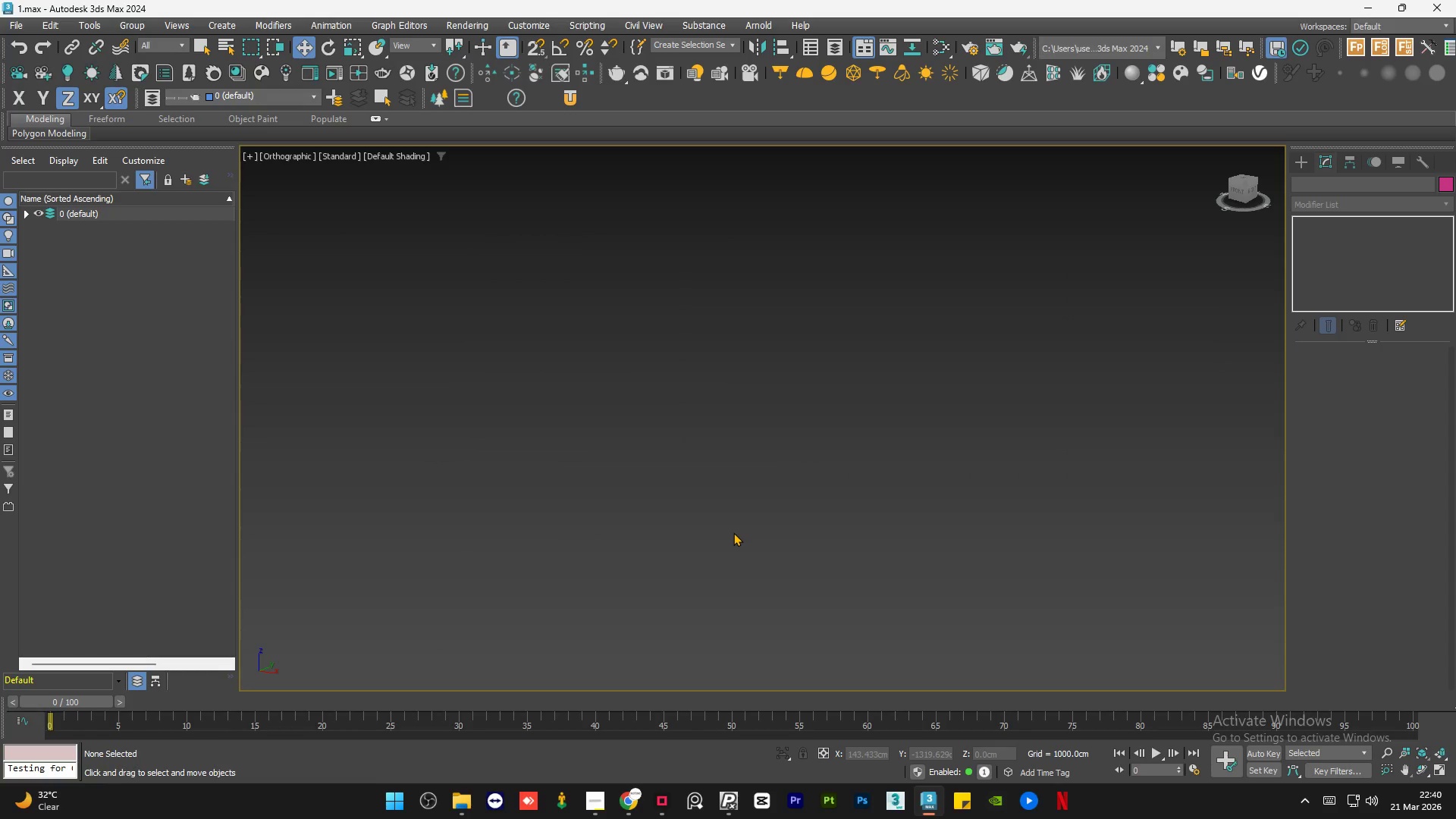 
key(Z)
 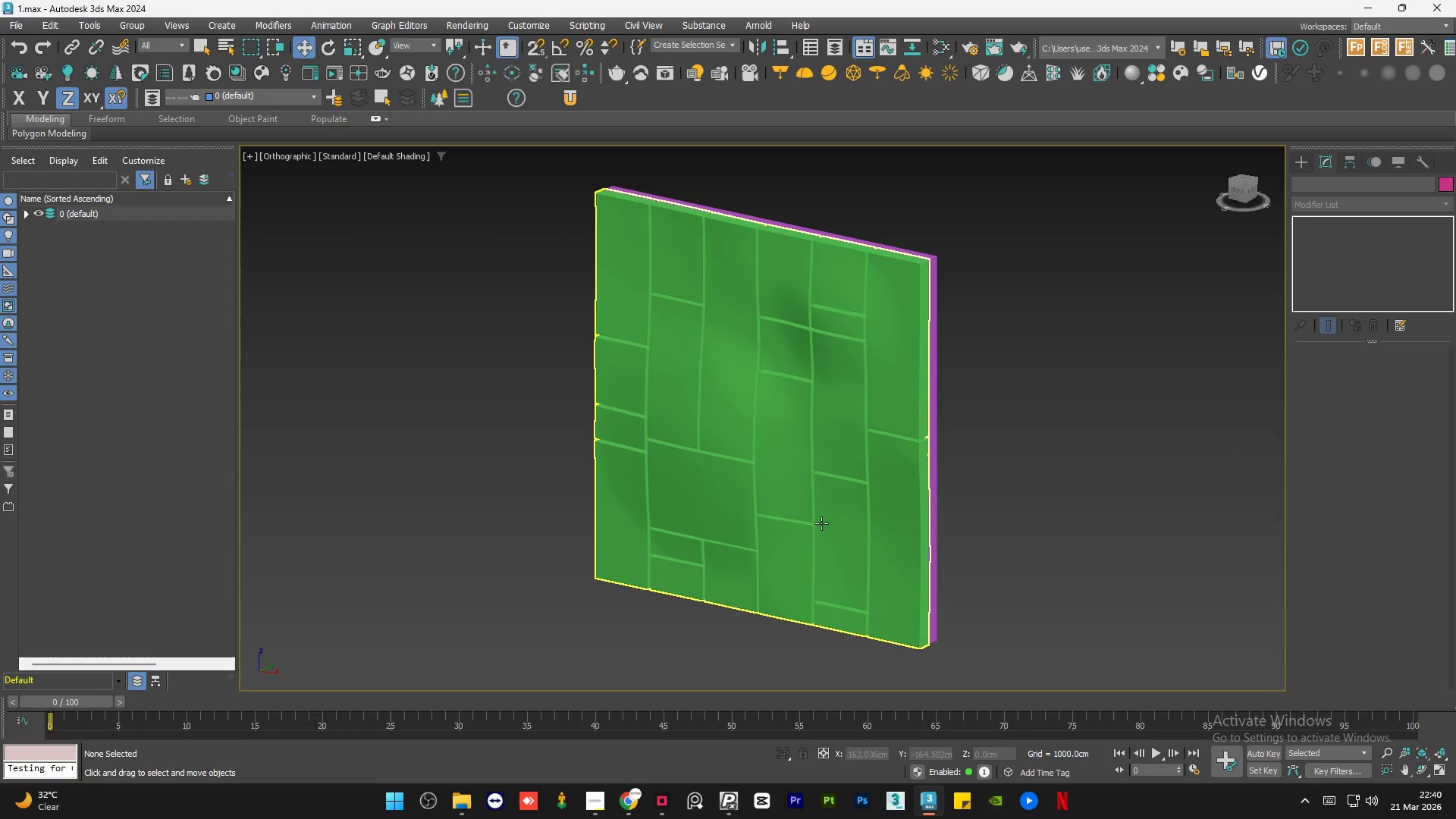 
hold_key(key=AltLeft, duration=1.22)
 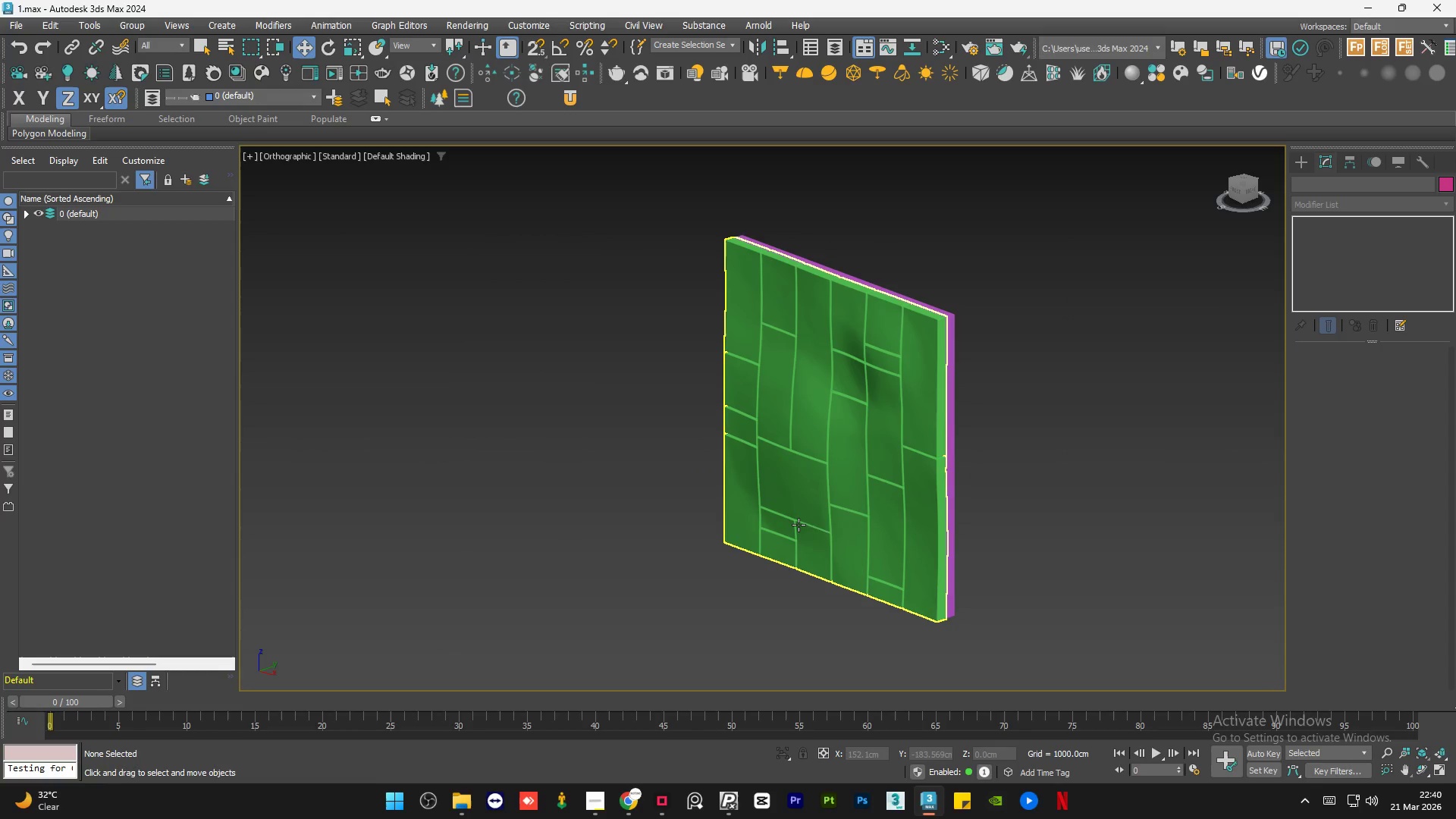 
scroll: coordinate [821, 520], scroll_direction: down, amount: 1.0
 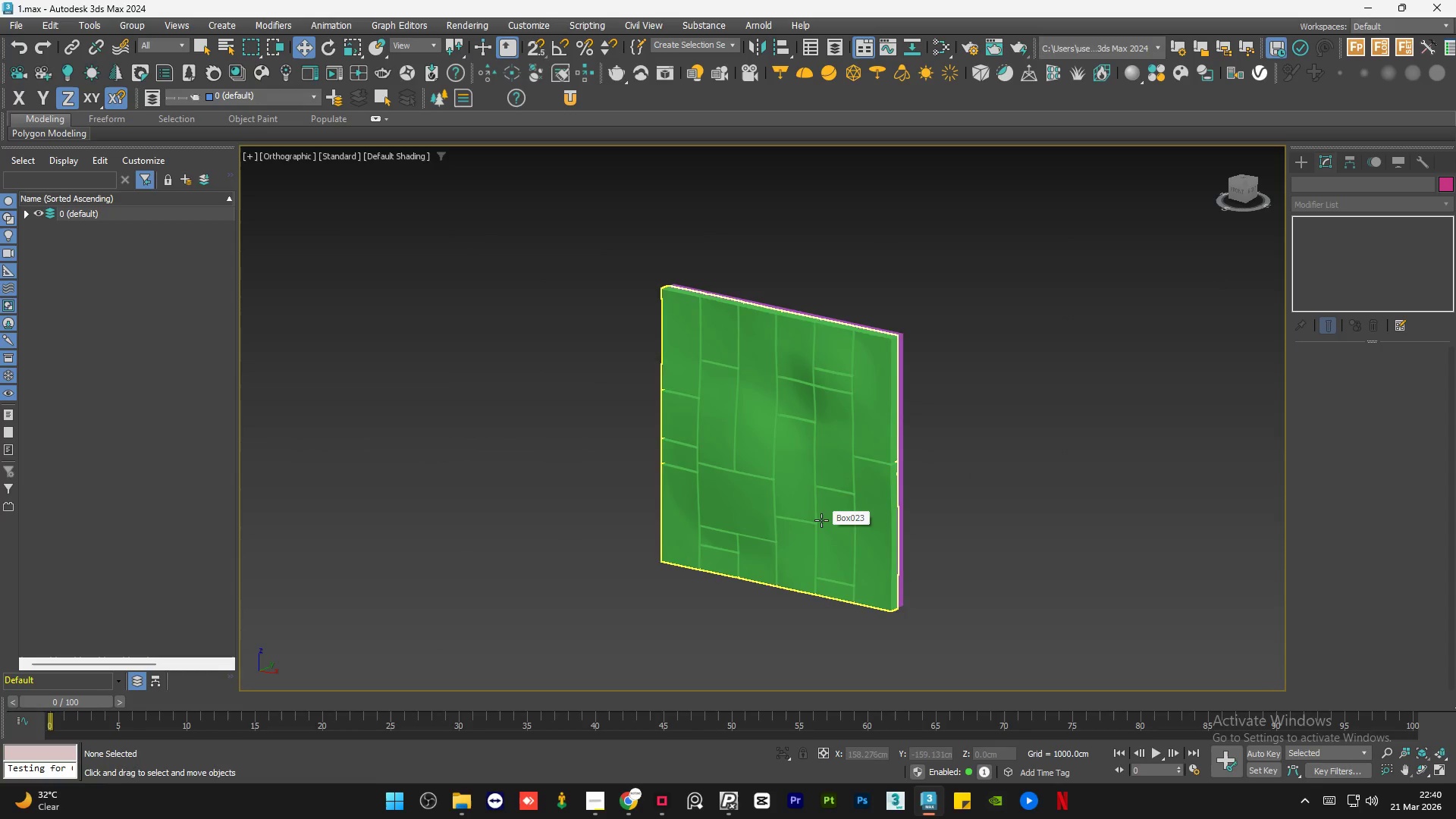 
scroll: coordinate [899, 561], scroll_direction: up, amount: 2.0
 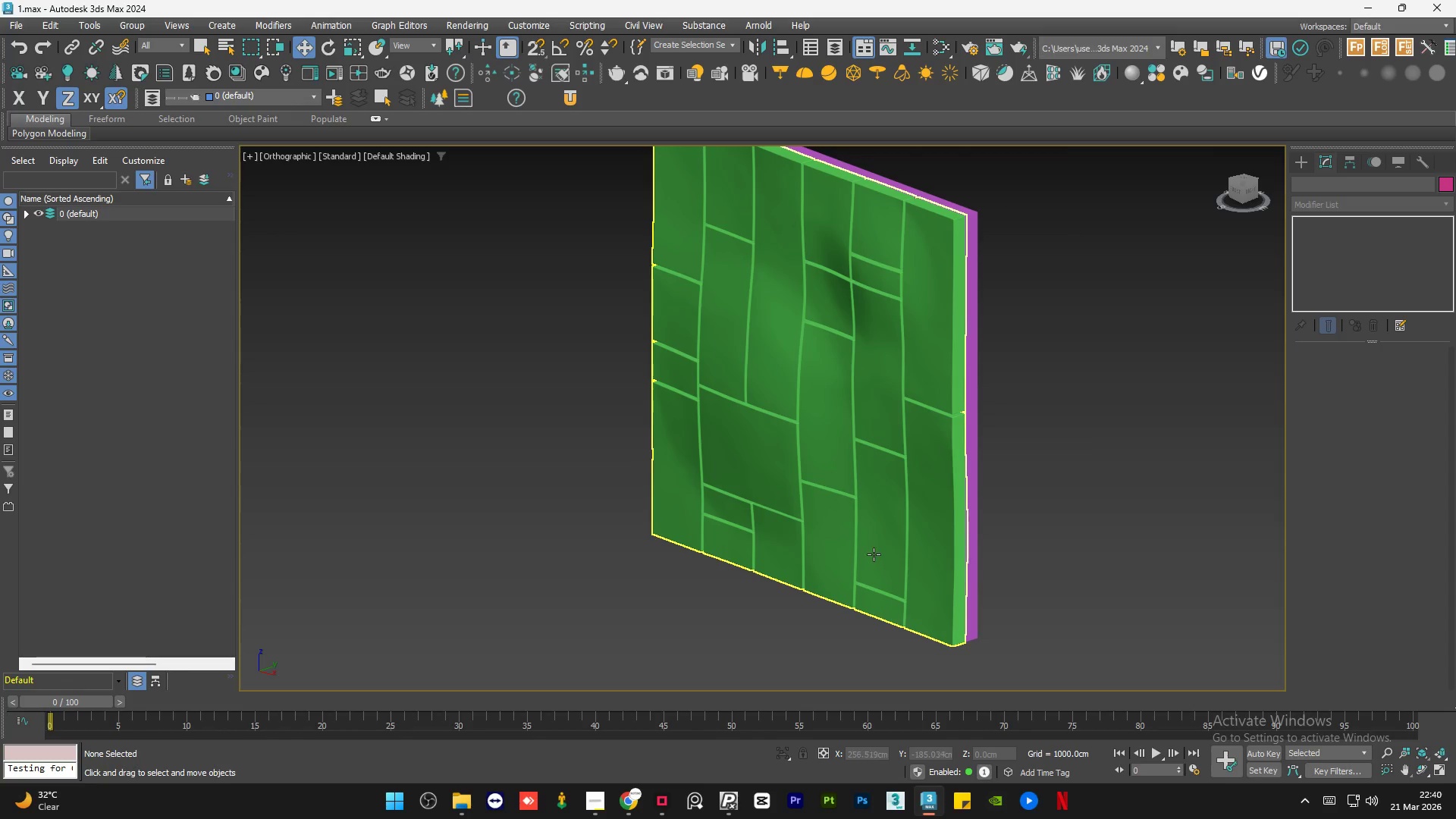 
hold_key(key=AltLeft, duration=1.52)
 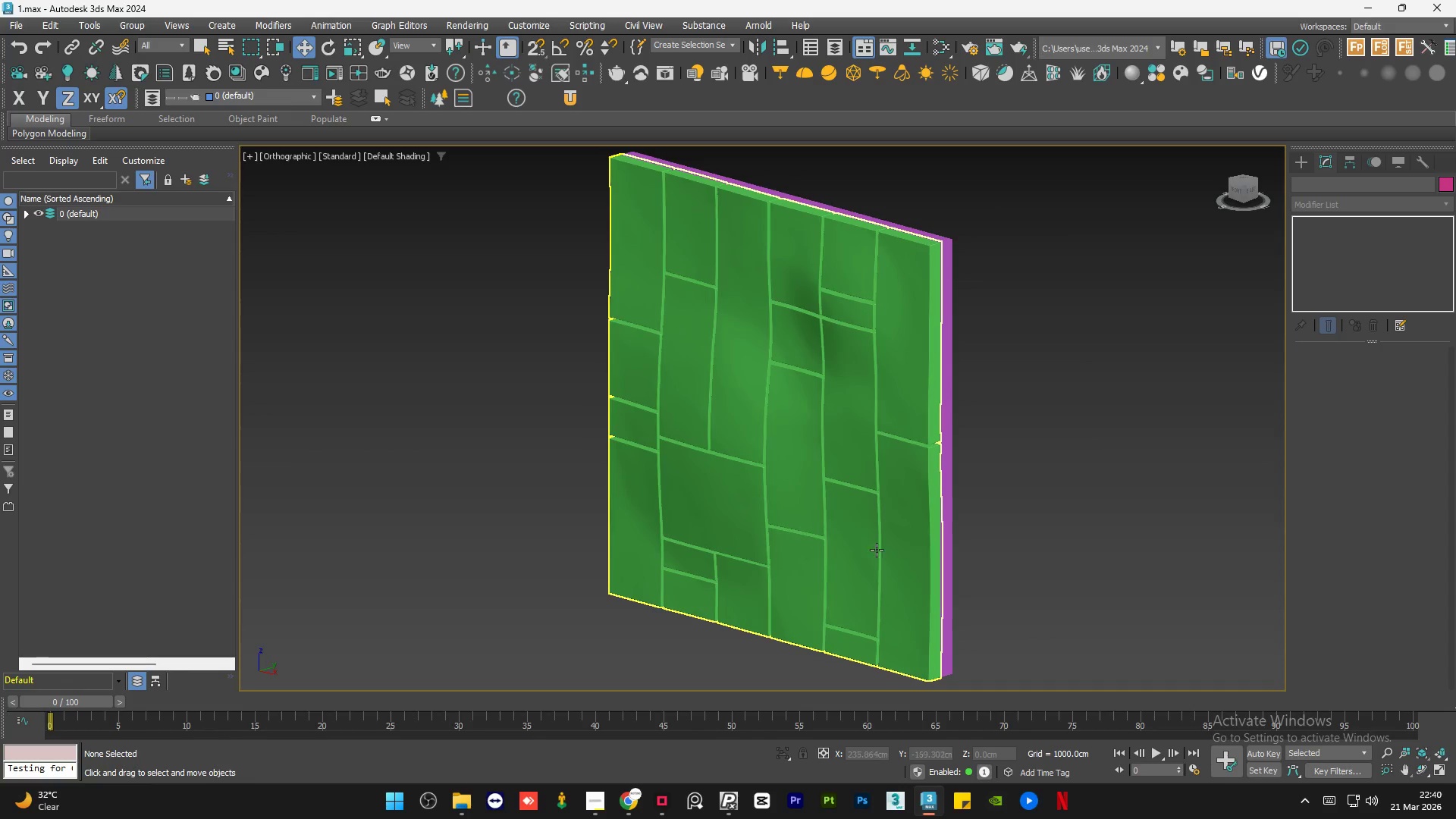 
left_click([1049, 539])
 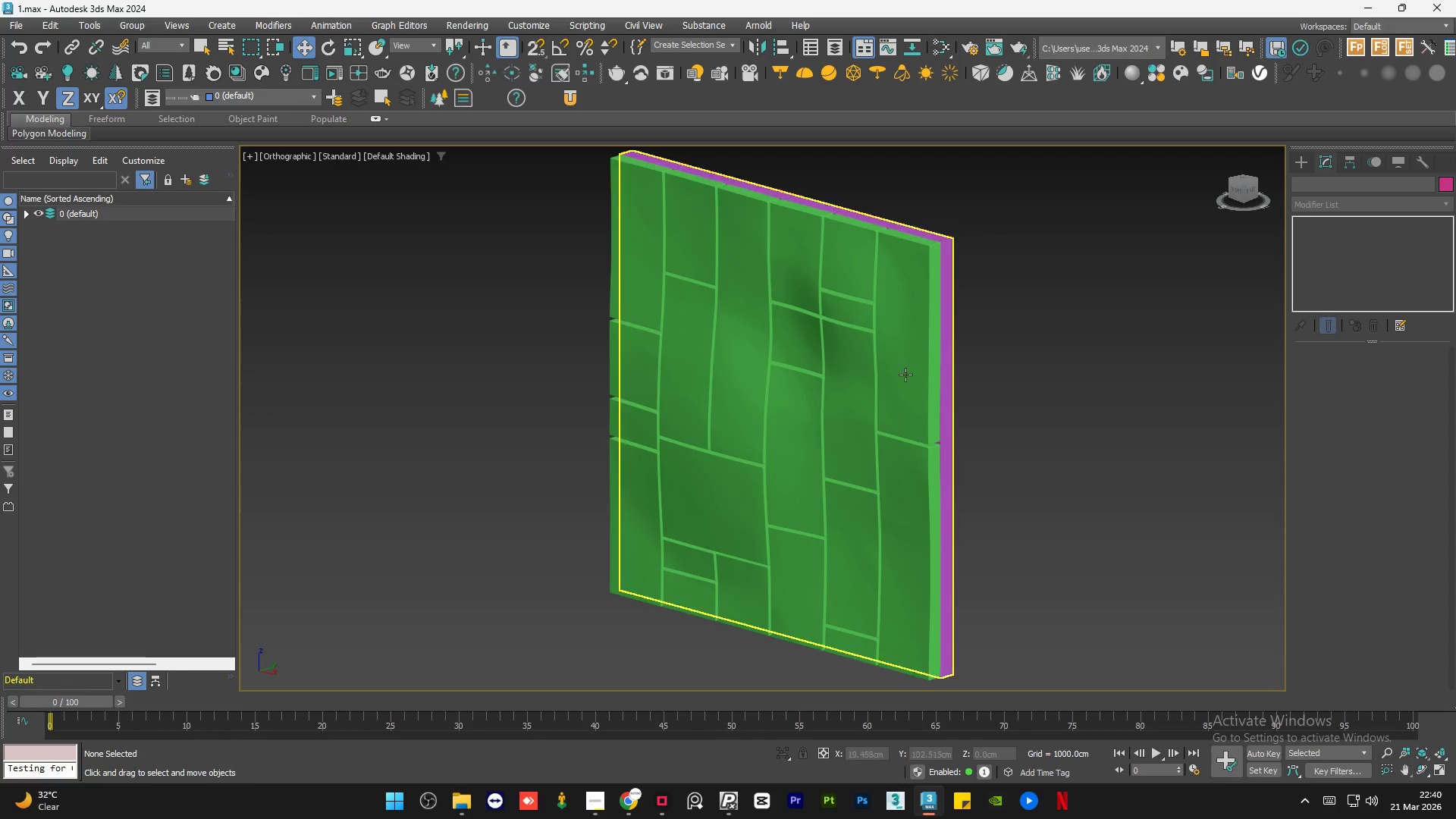 
left_click([886, 357])
 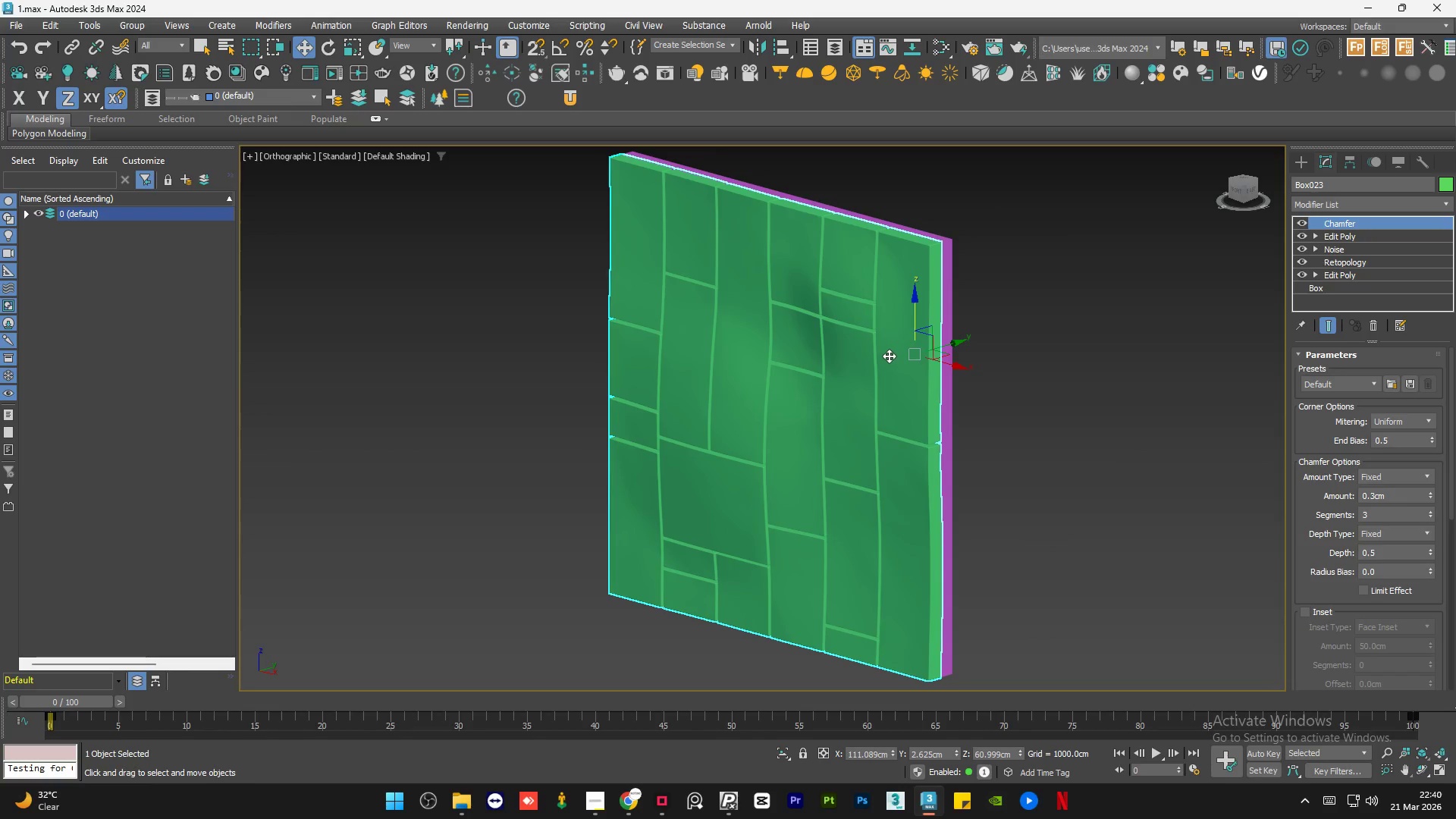 
left_click([1179, 437])
 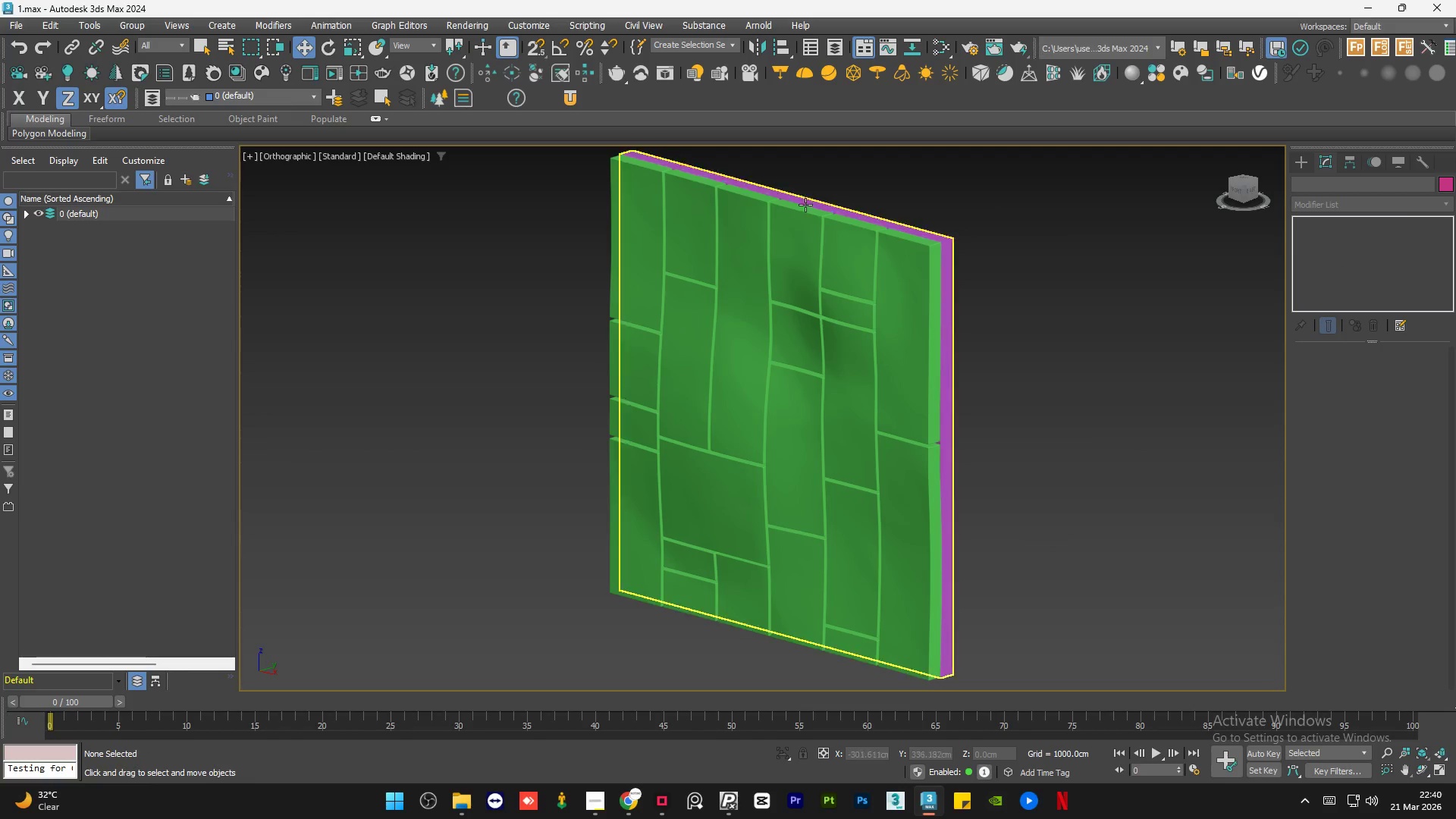 
scroll: coordinate [826, 217], scroll_direction: up, amount: 7.0
 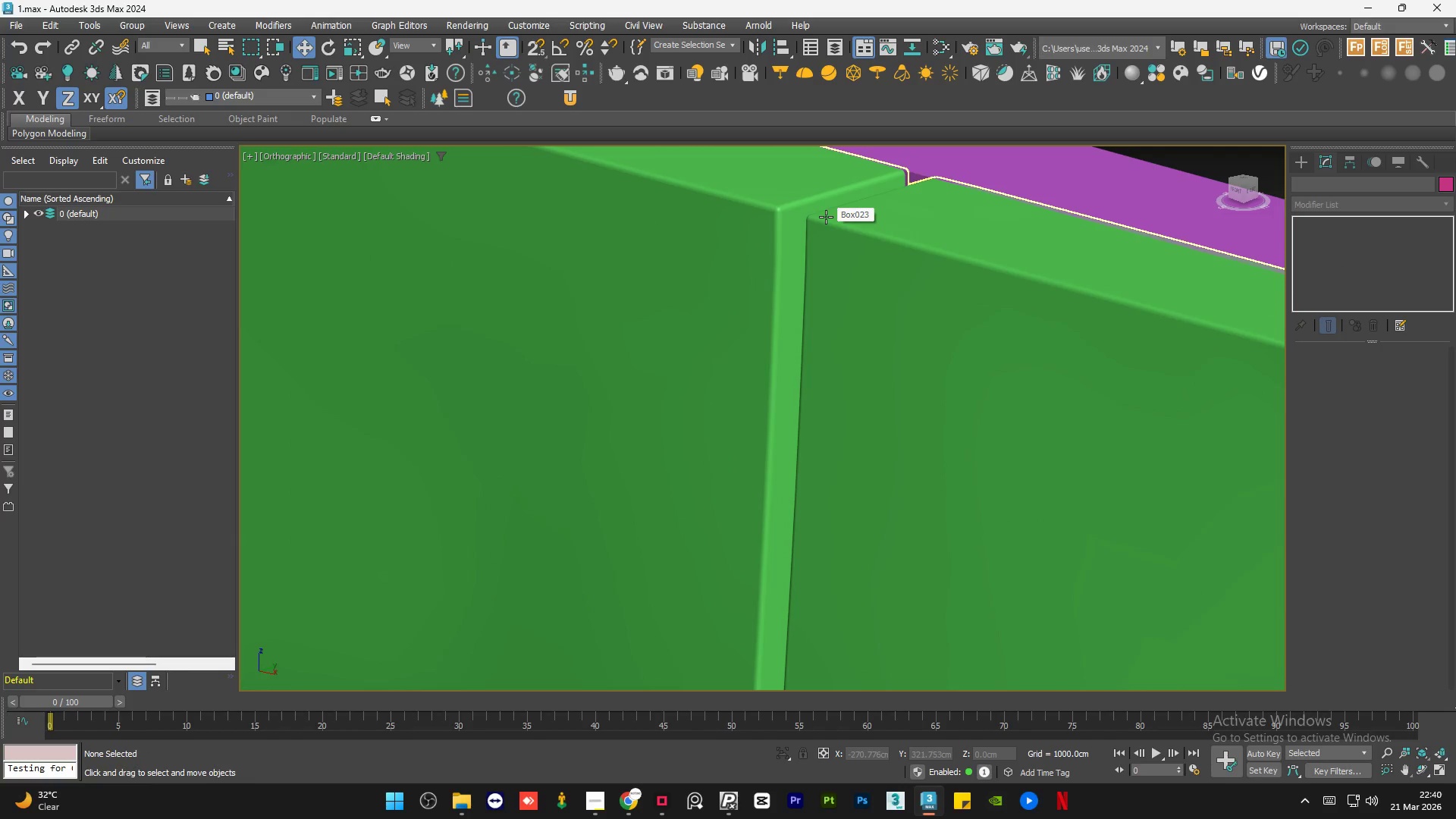 
scroll: coordinate [798, 225], scroll_direction: down, amount: 3.0
 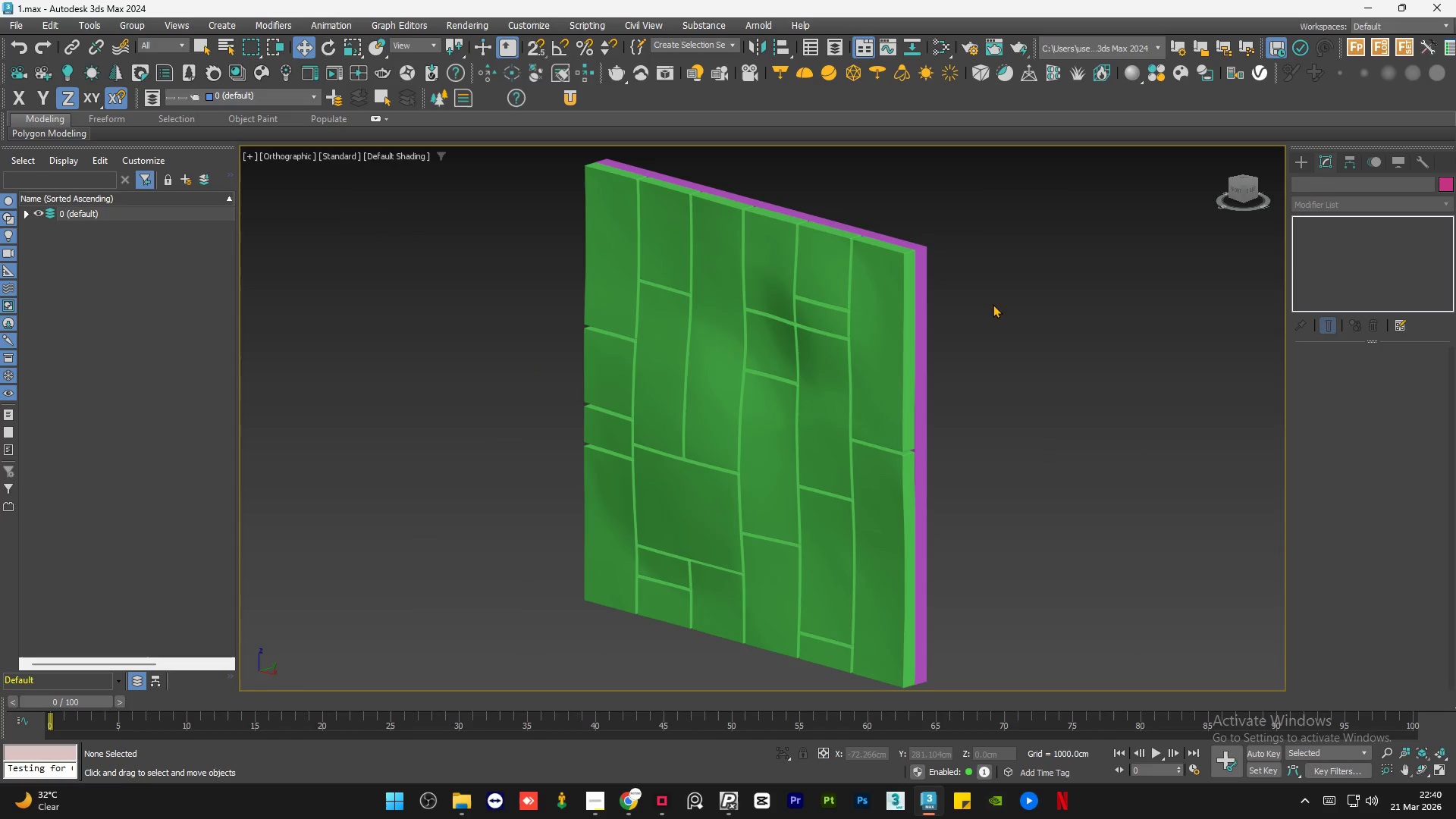 
left_click([790, 260])
 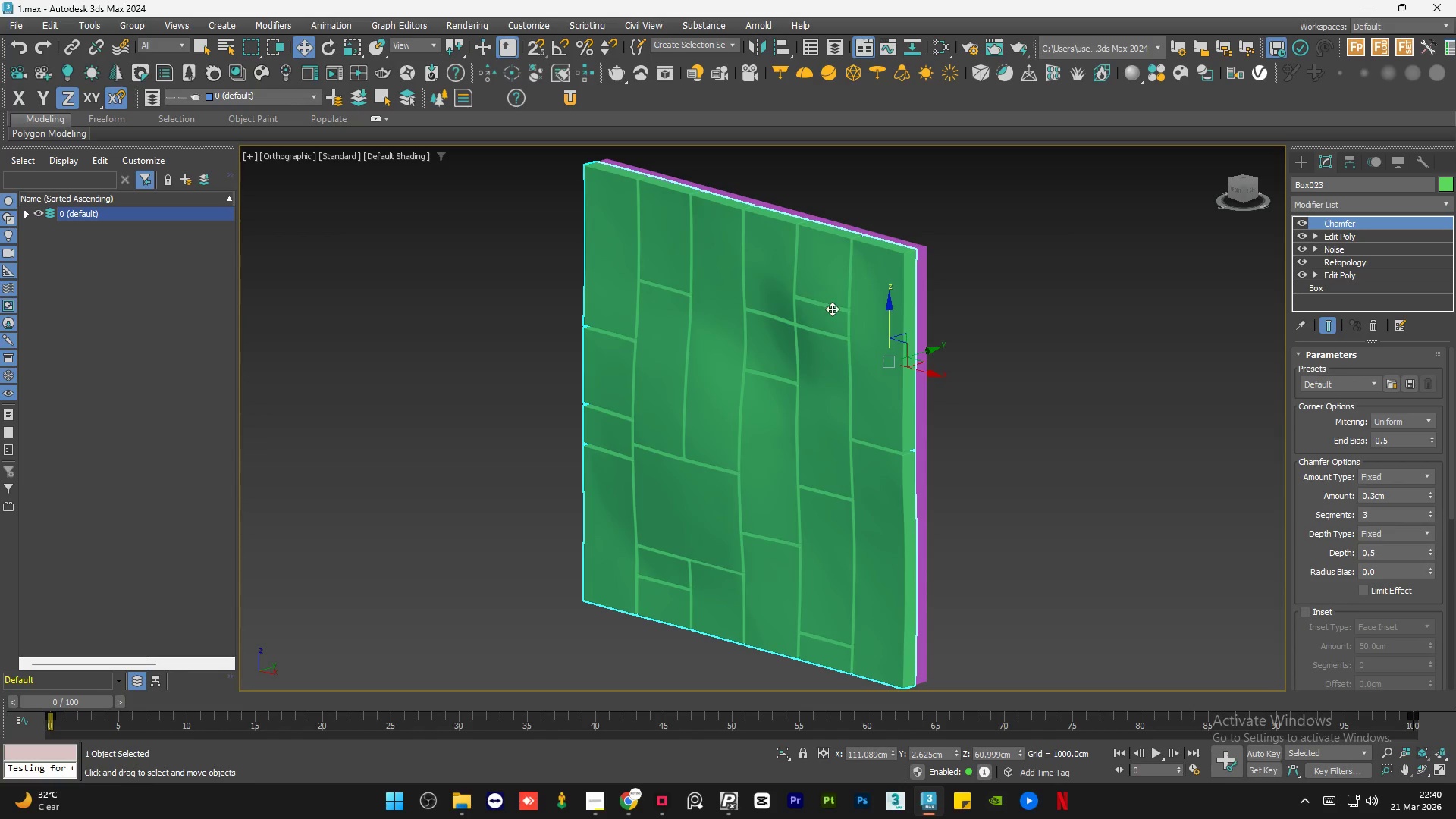 
hold_key(key=AltLeft, duration=1.08)
 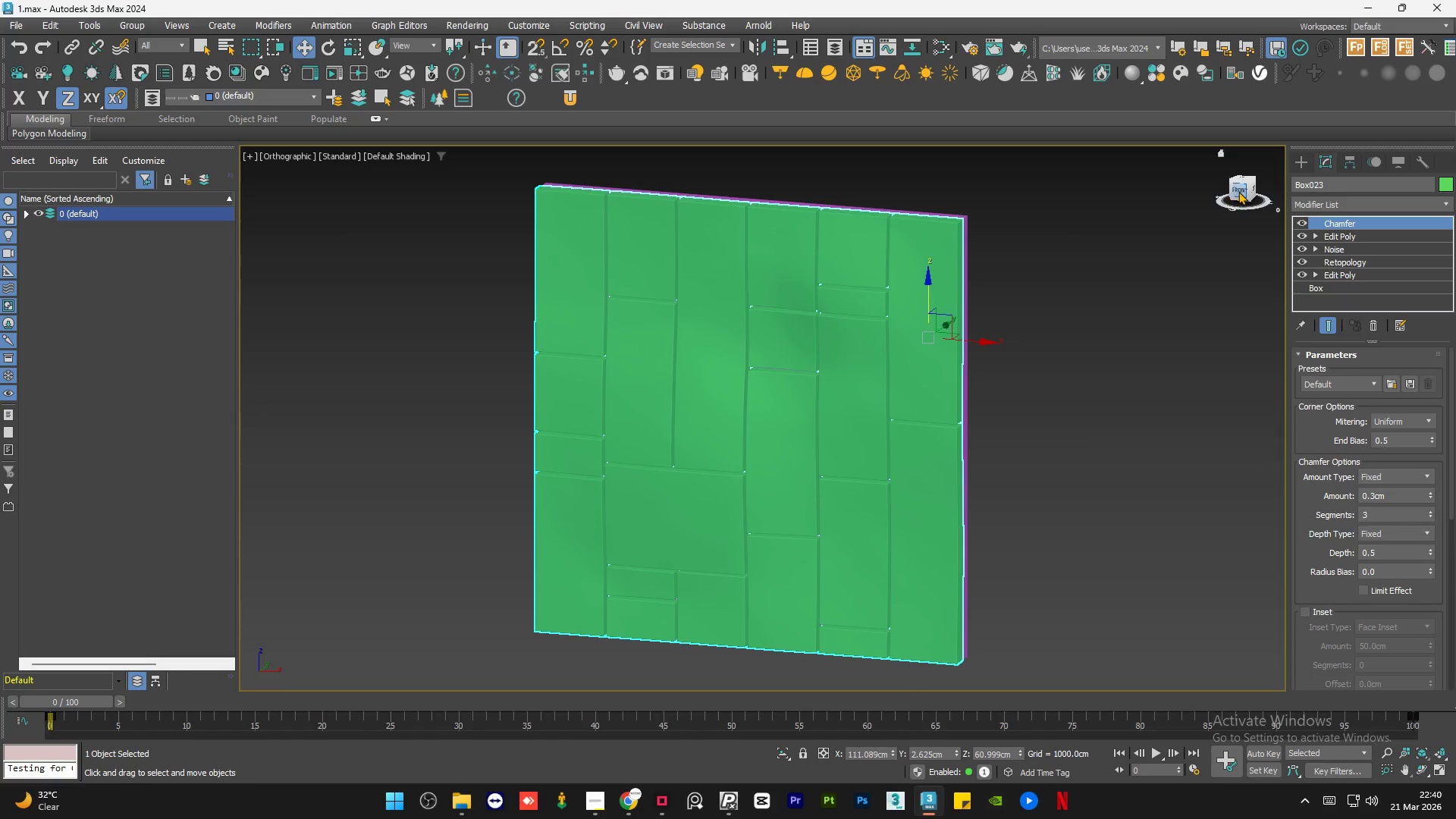 
left_click([1238, 191])
 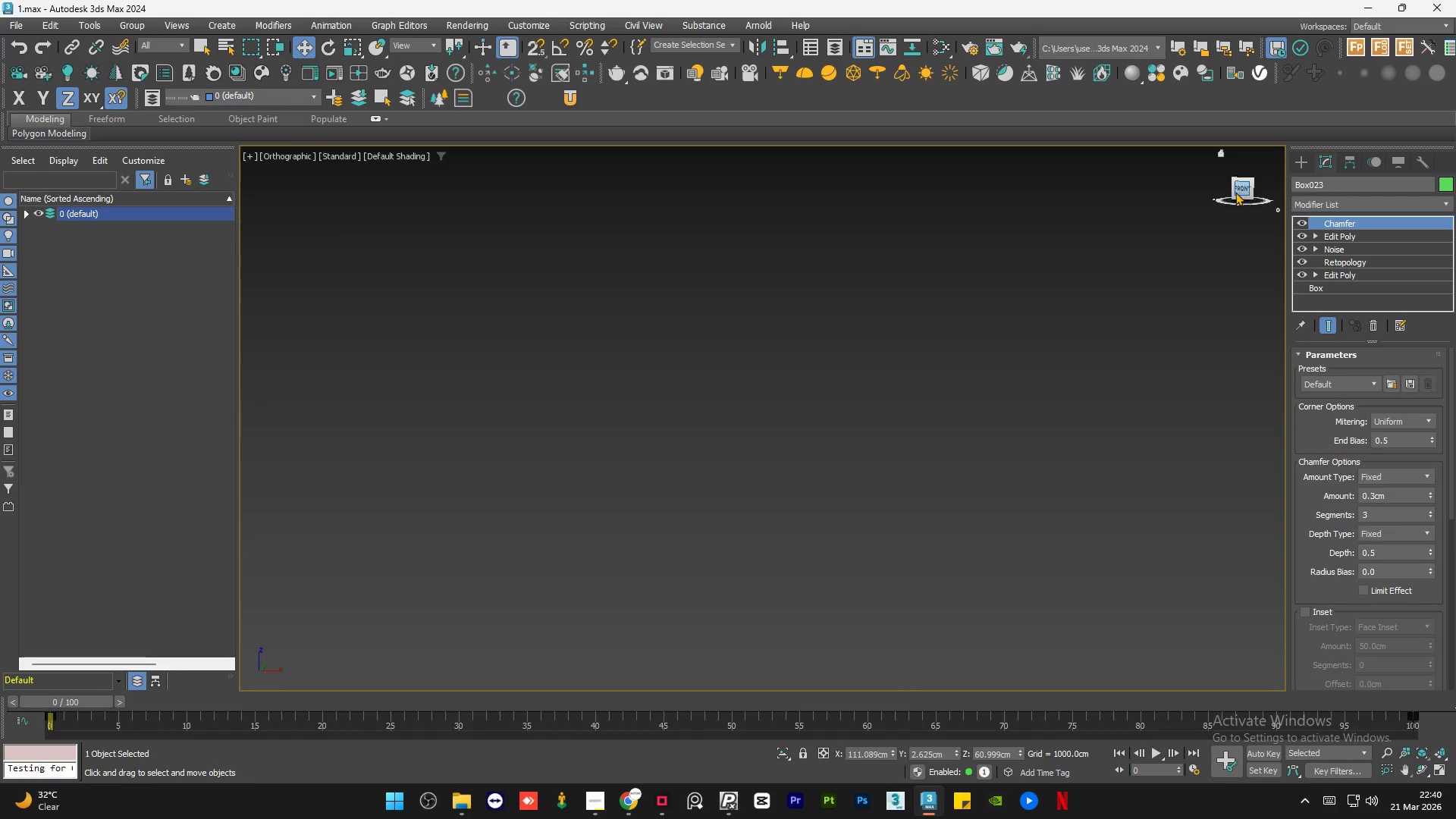 
key(Z)
 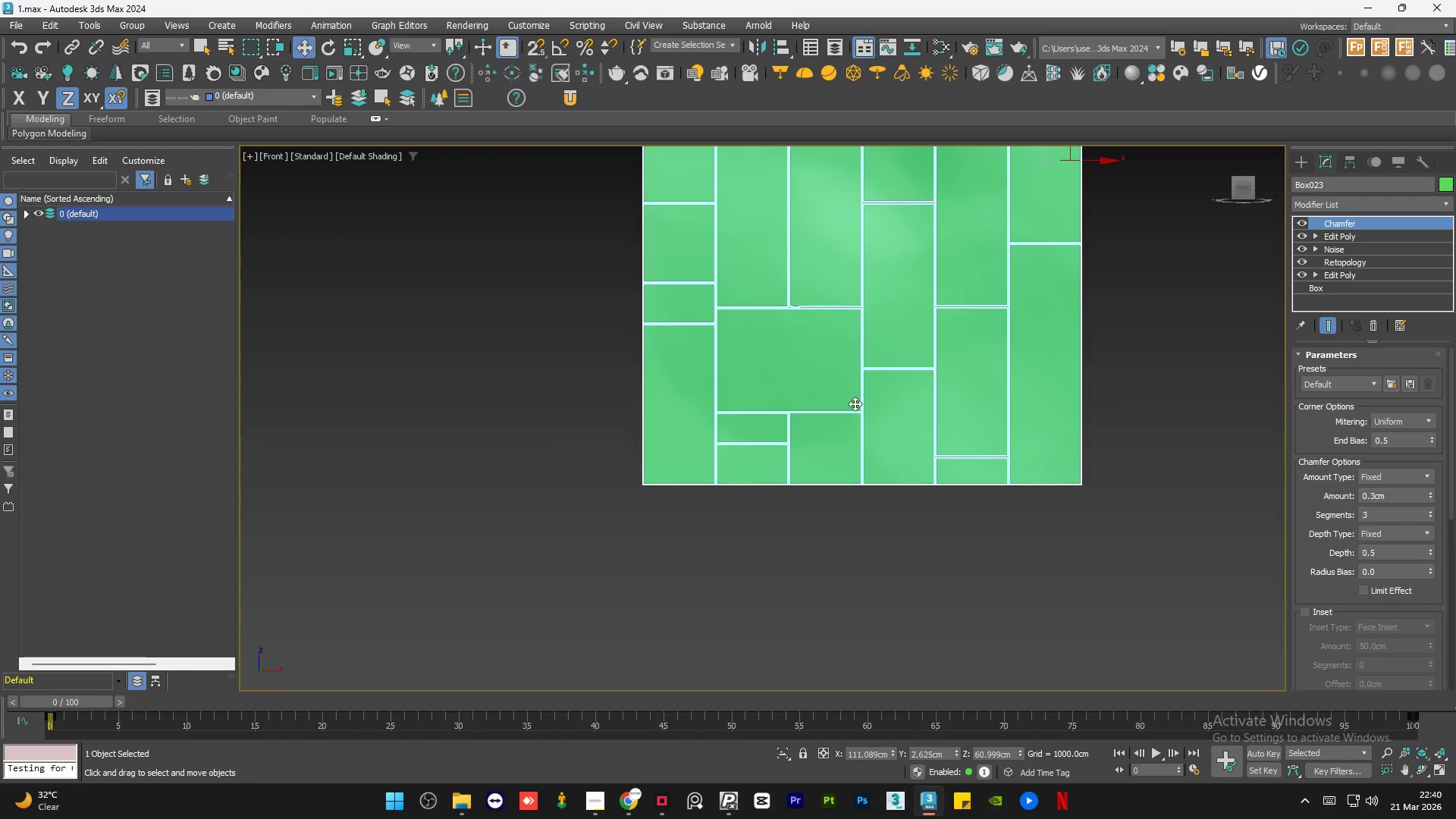 
scroll: coordinate [847, 433], scroll_direction: down, amount: 1.0
 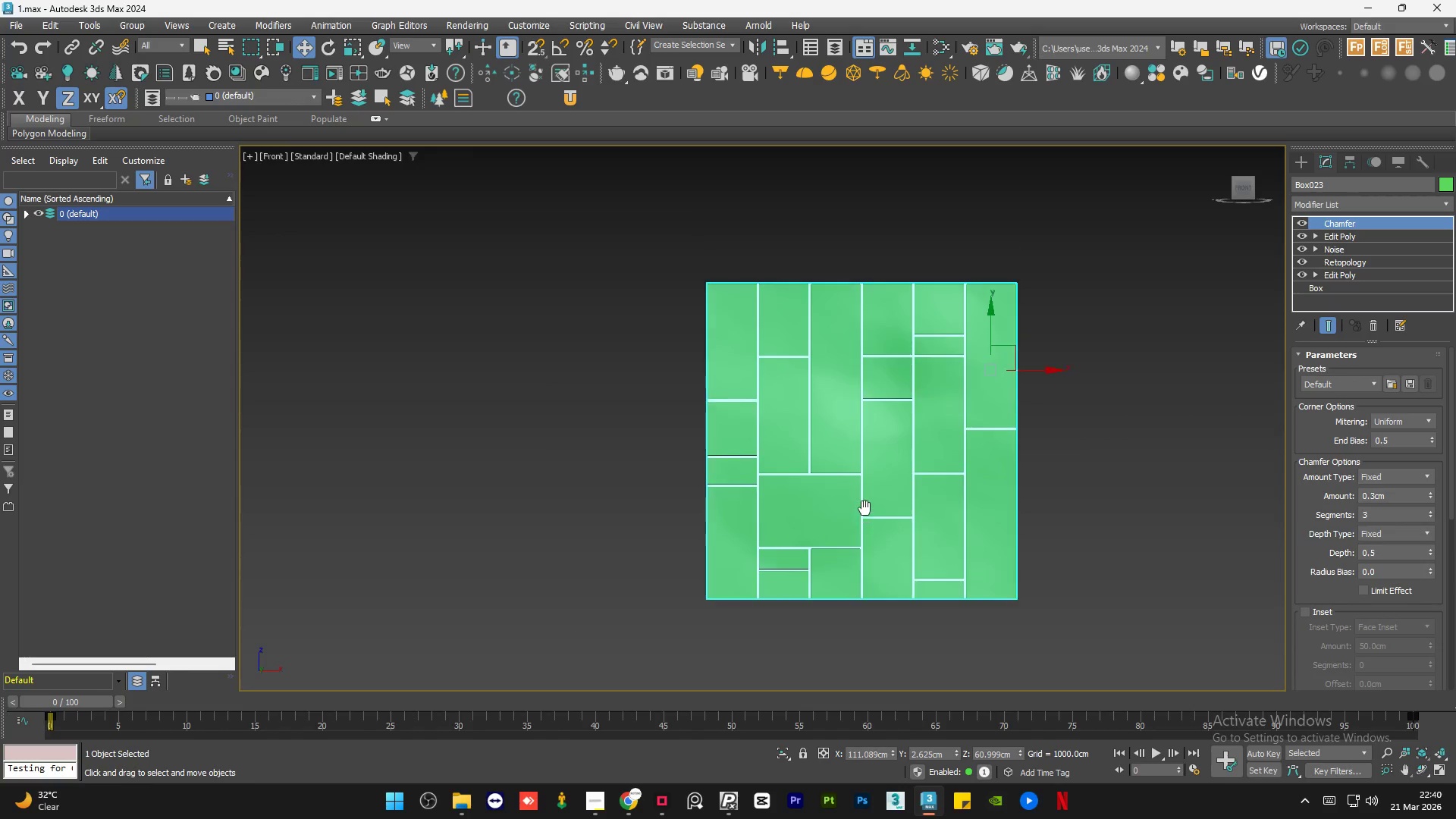 
scroll: coordinate [868, 489], scroll_direction: up, amount: 2.0
 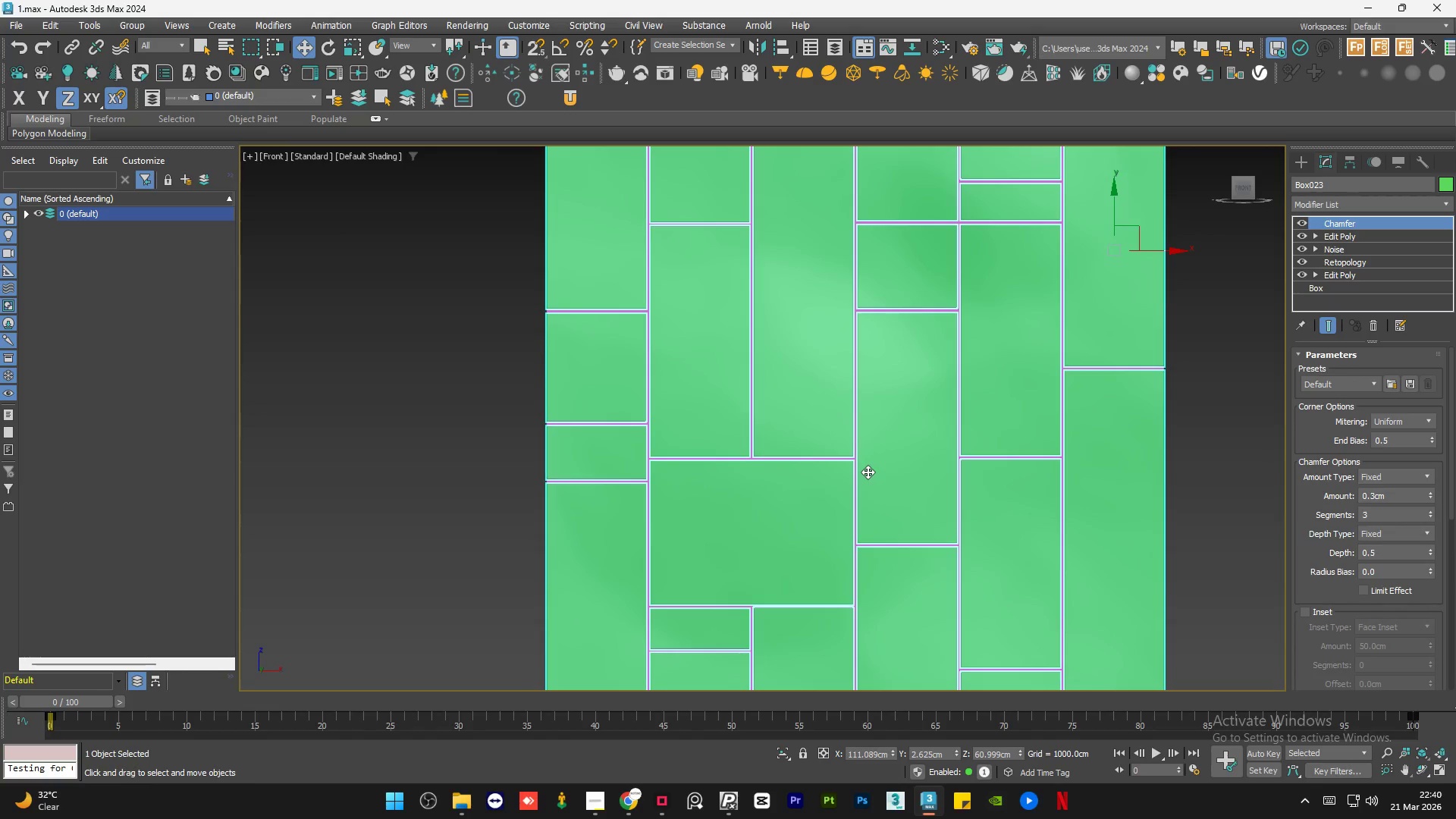 
scroll: coordinate [868, 472], scroll_direction: down, amount: 1.0
 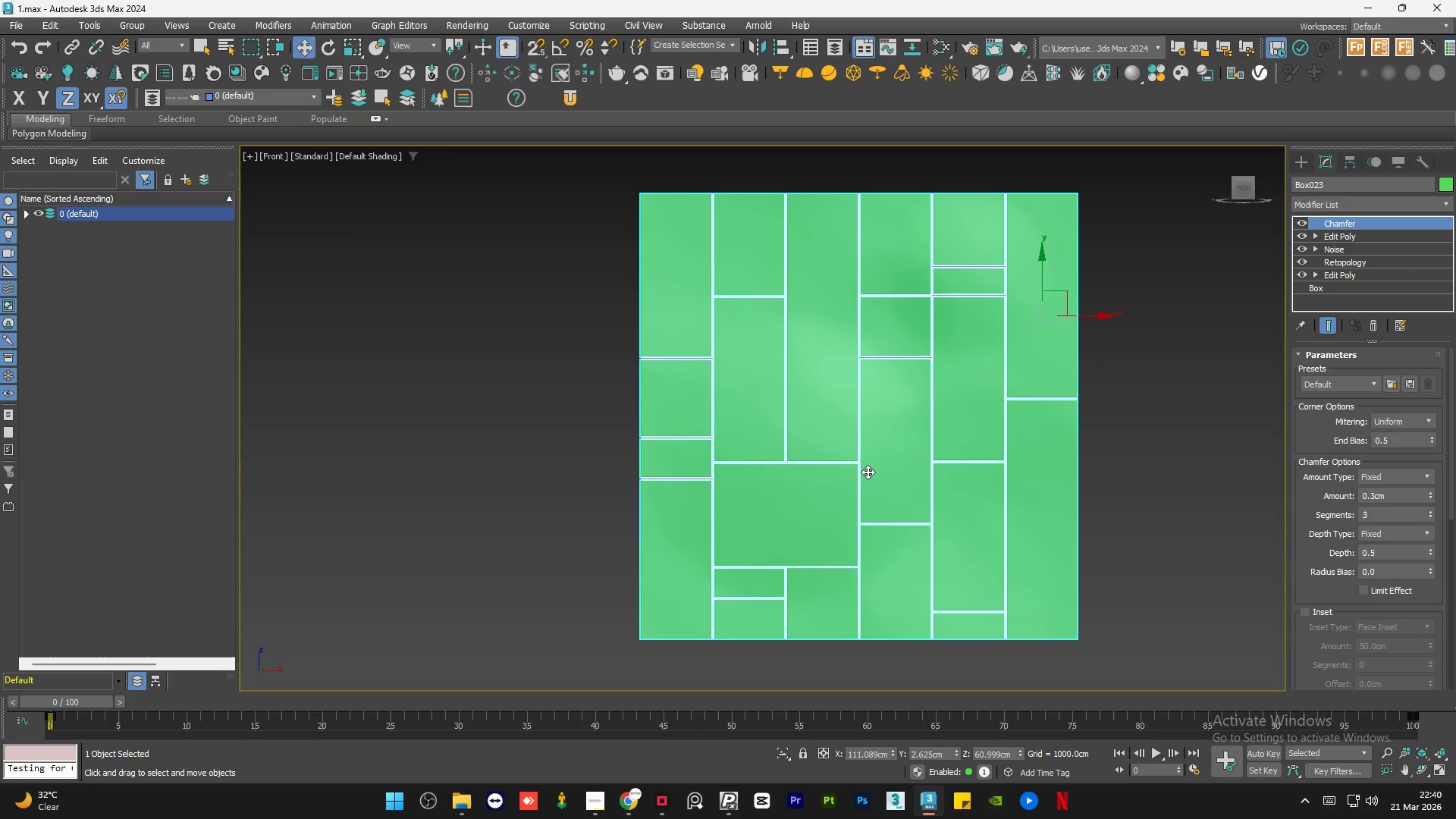 
wait(8.62)
 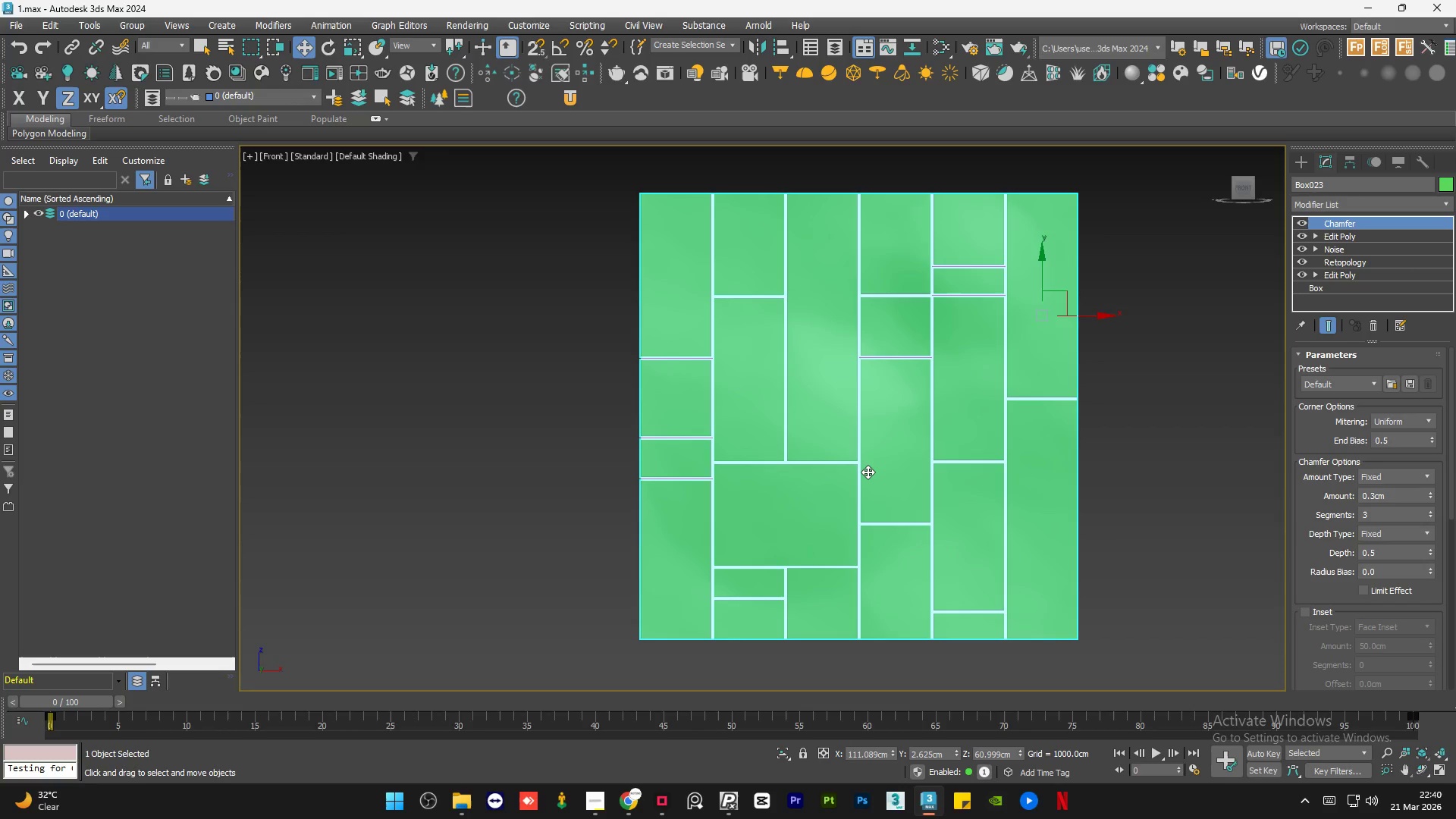 
scroll: coordinate [826, 431], scroll_direction: up, amount: 1.0
 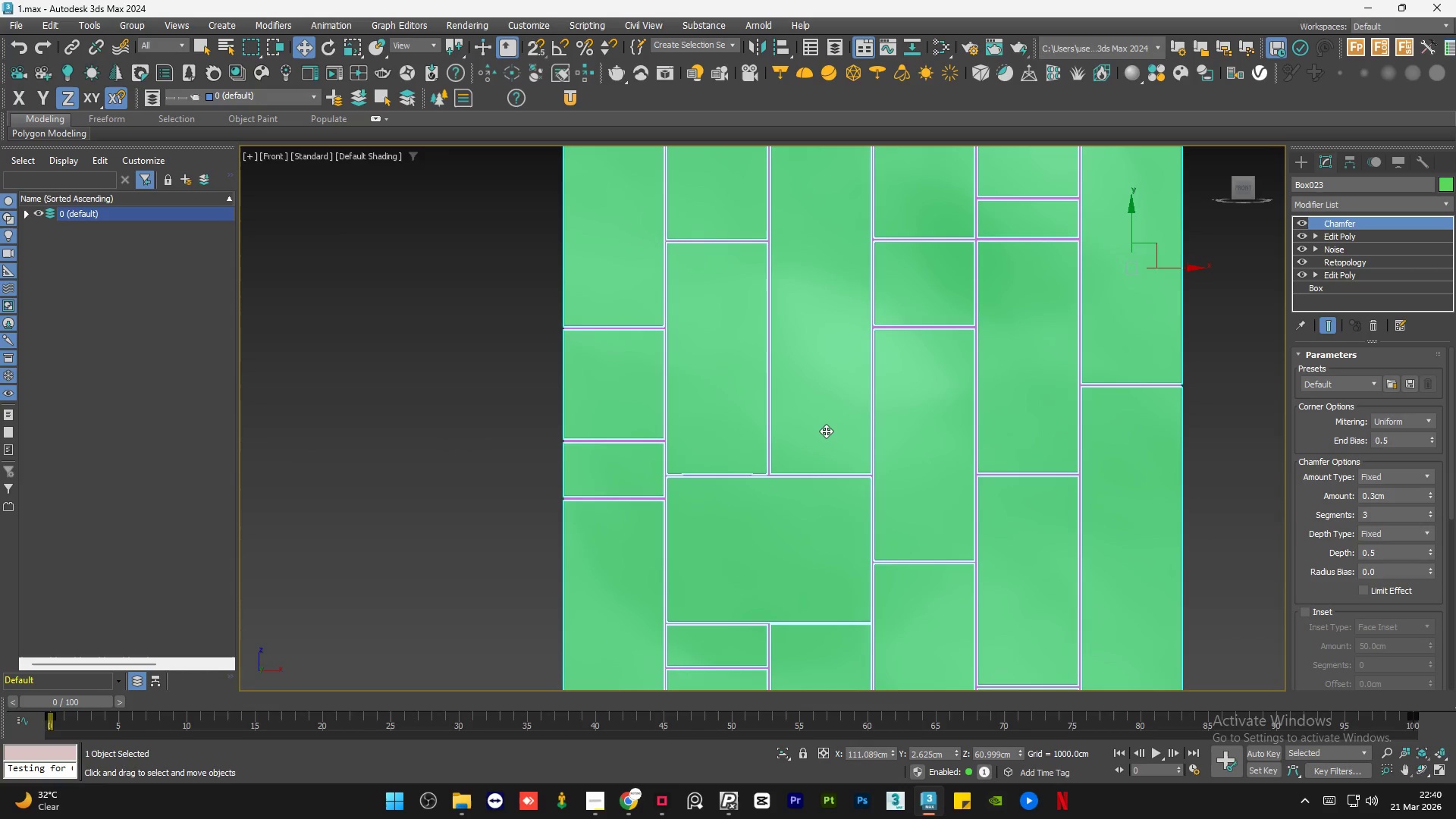 
scroll: coordinate [826, 431], scroll_direction: down, amount: 1.0
 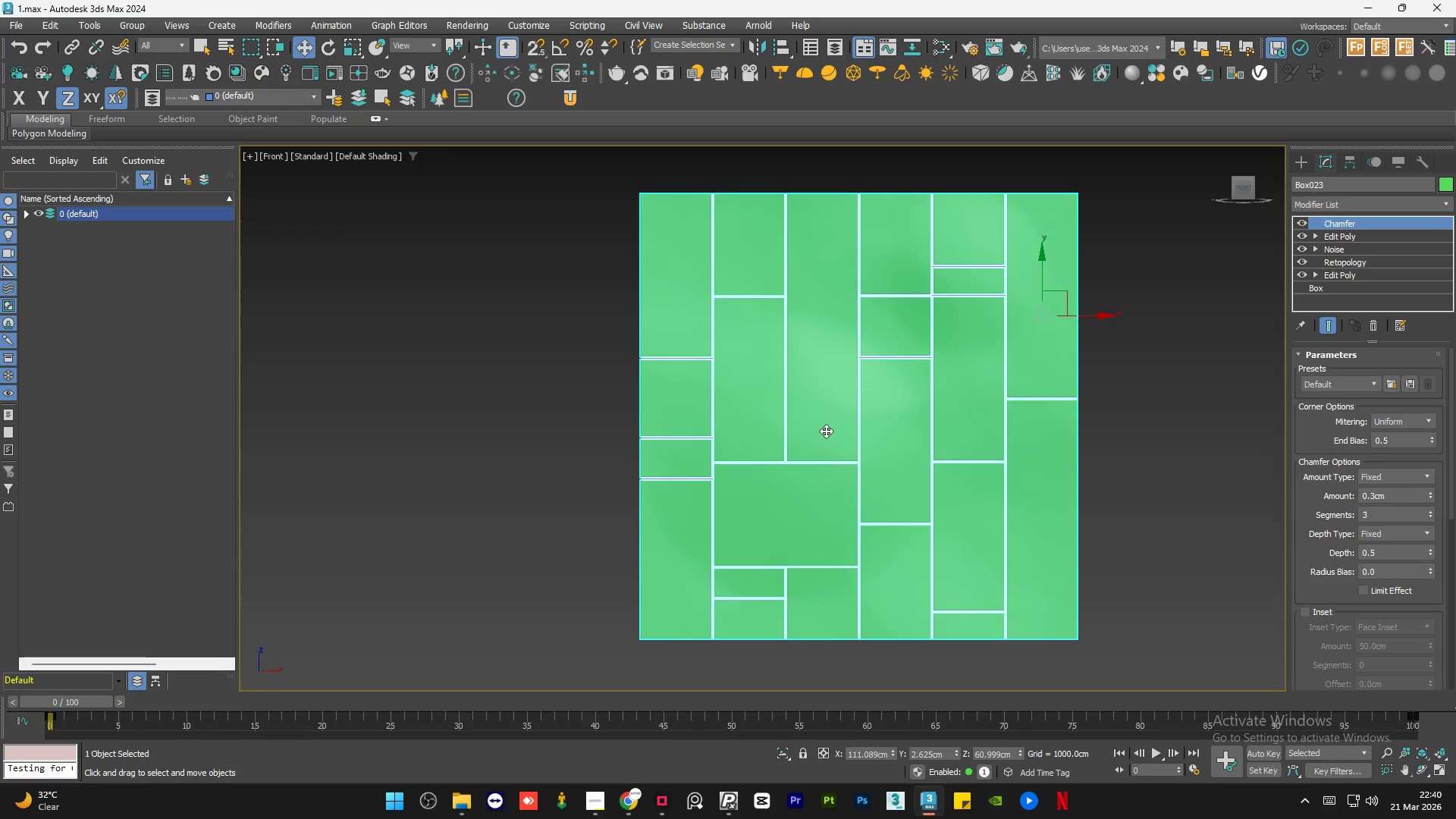 
left_click([1113, 486])
 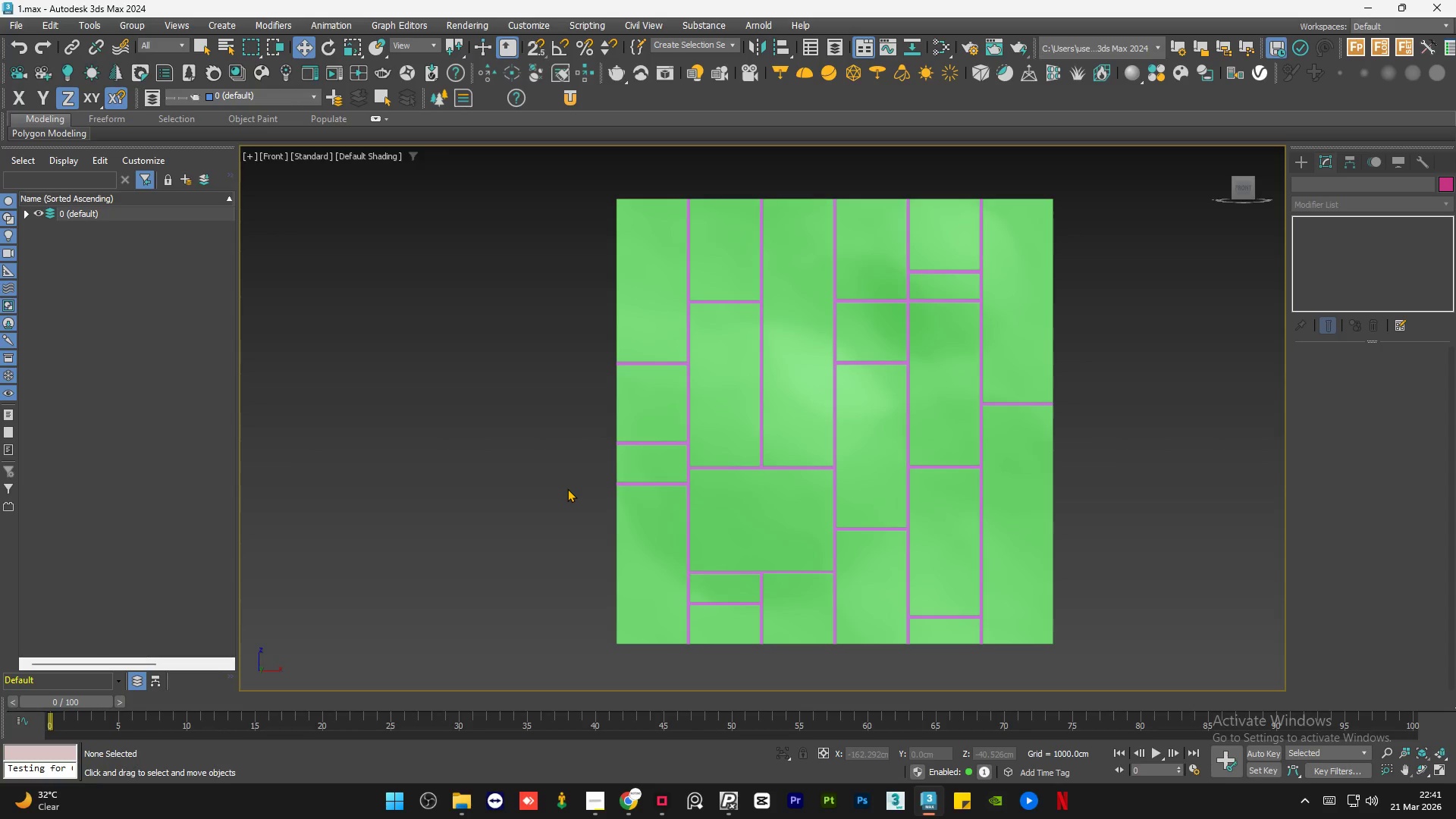 
wait(31.02)
 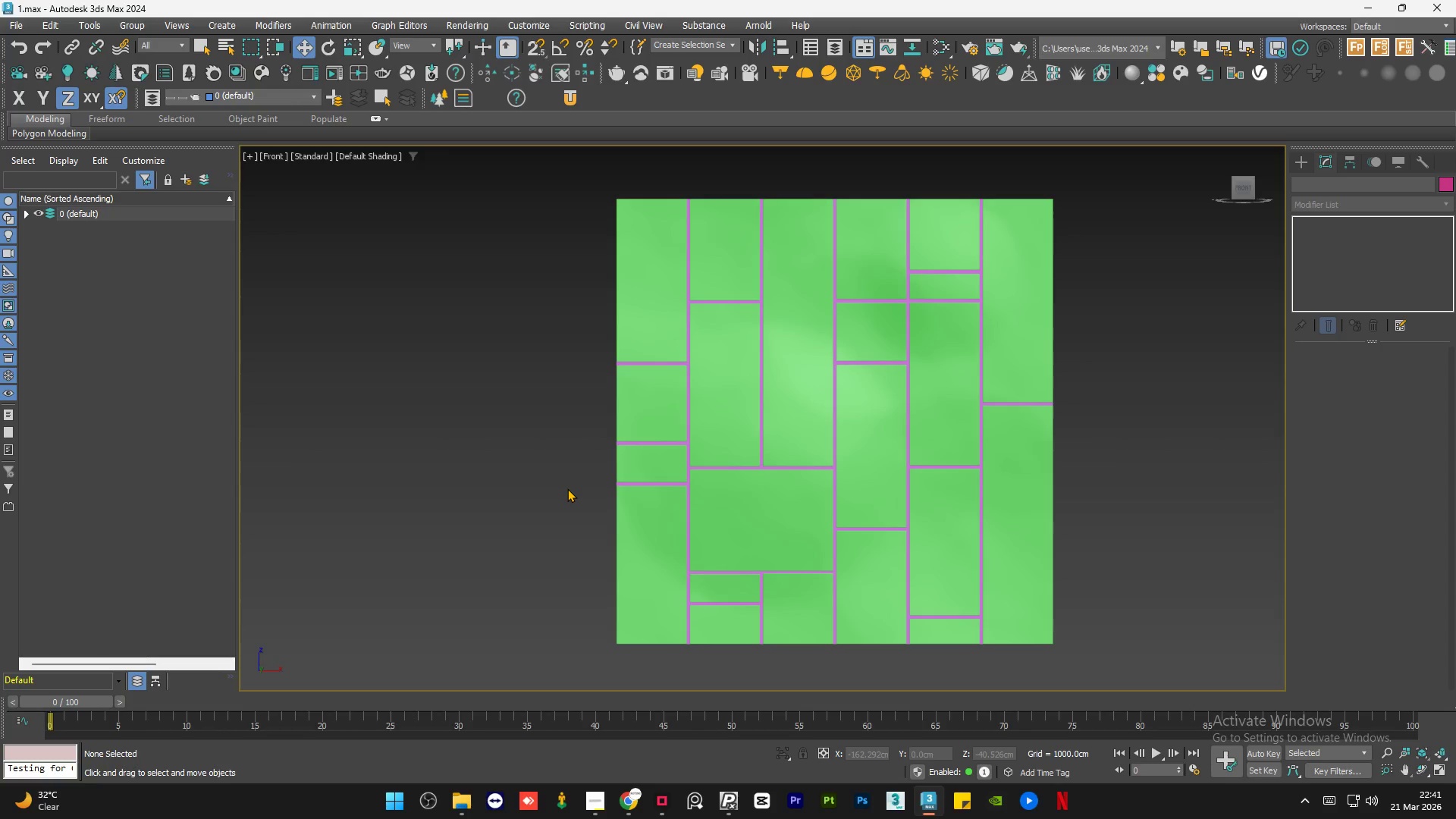 
scroll: coordinate [660, 196], scroll_direction: none, amount: 0.0
 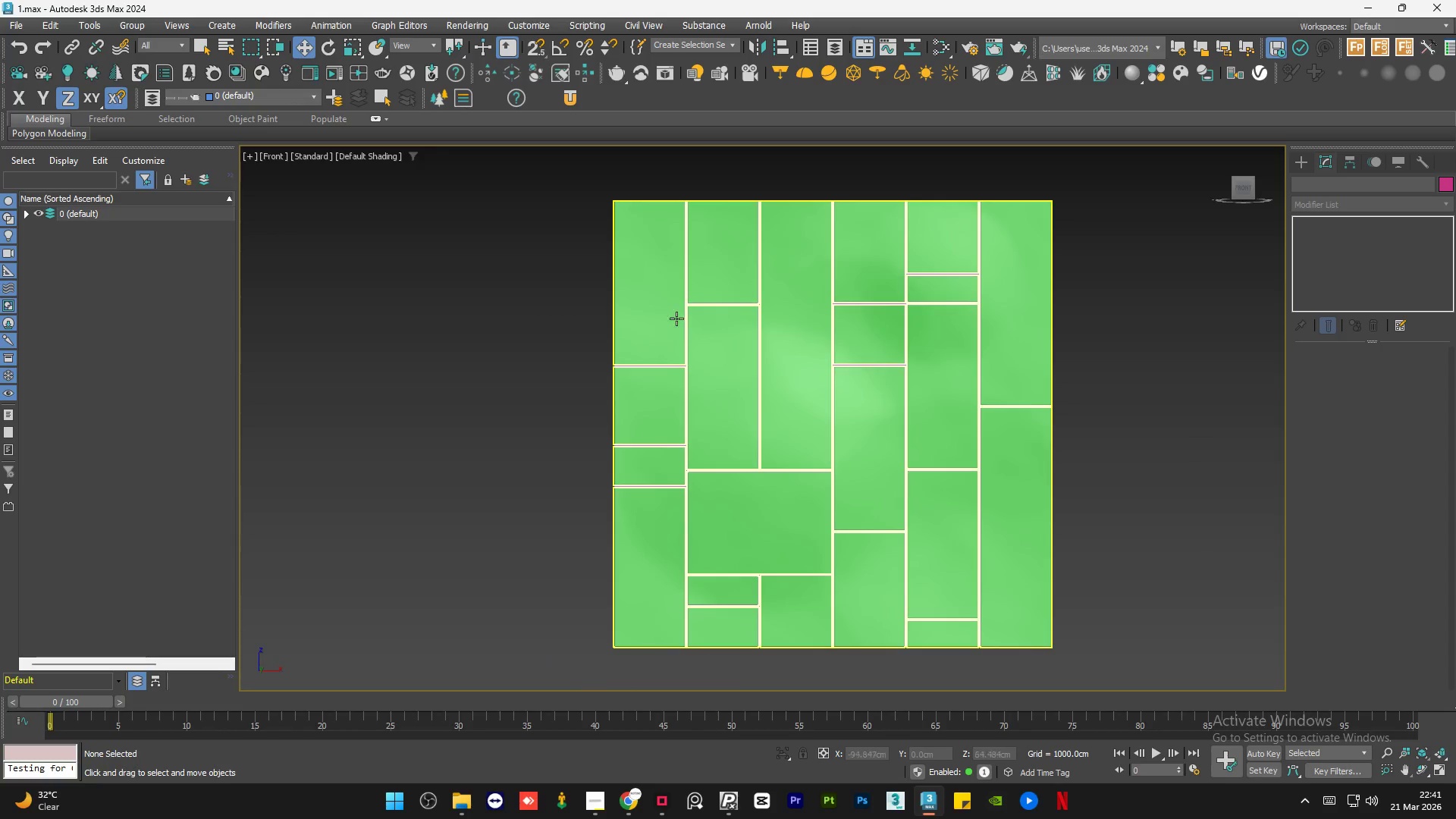 
scroll: coordinate [698, 416], scroll_direction: up, amount: 9.0
 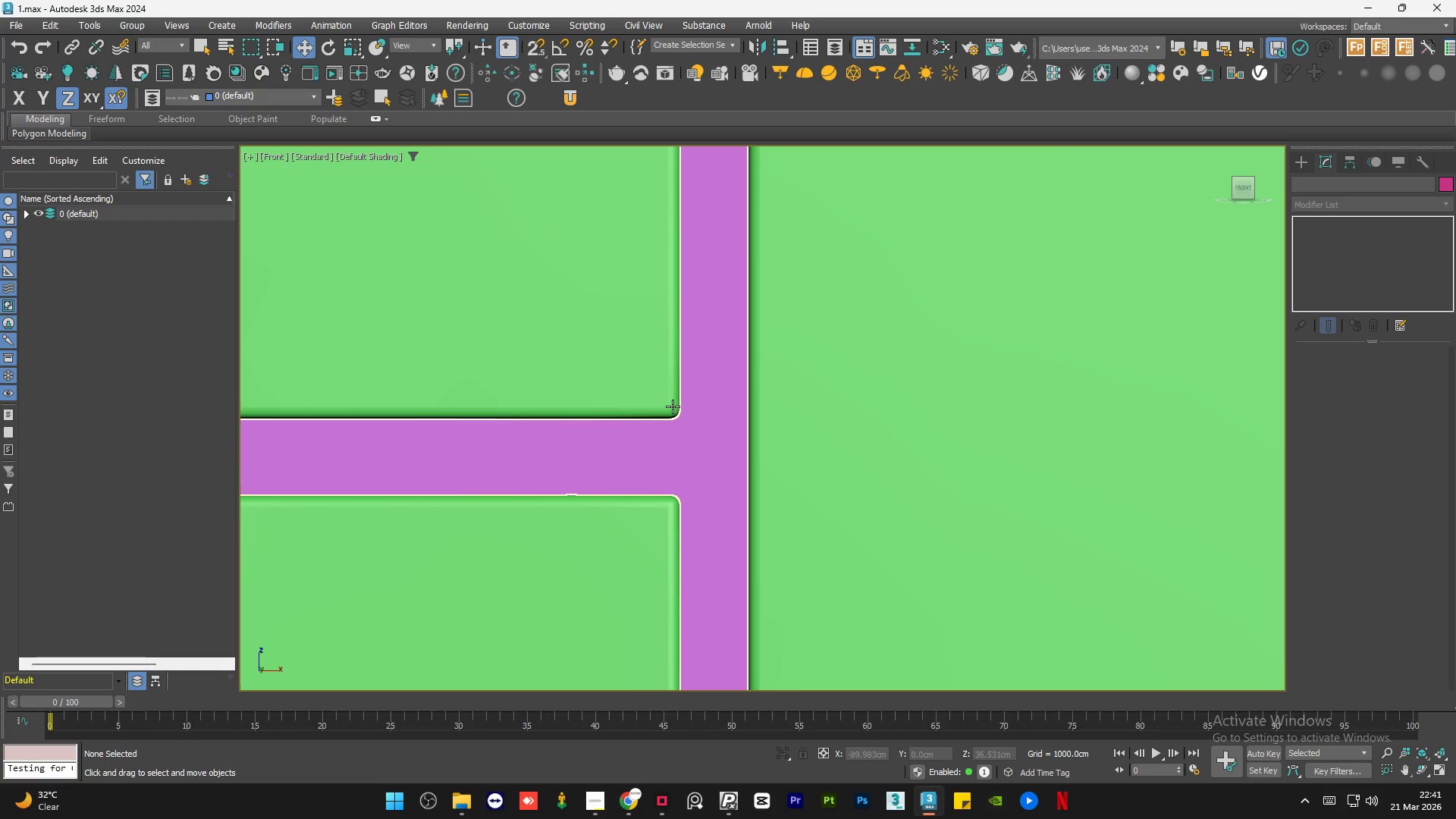 
scroll: coordinate [630, 400], scroll_direction: down, amount: 9.0
 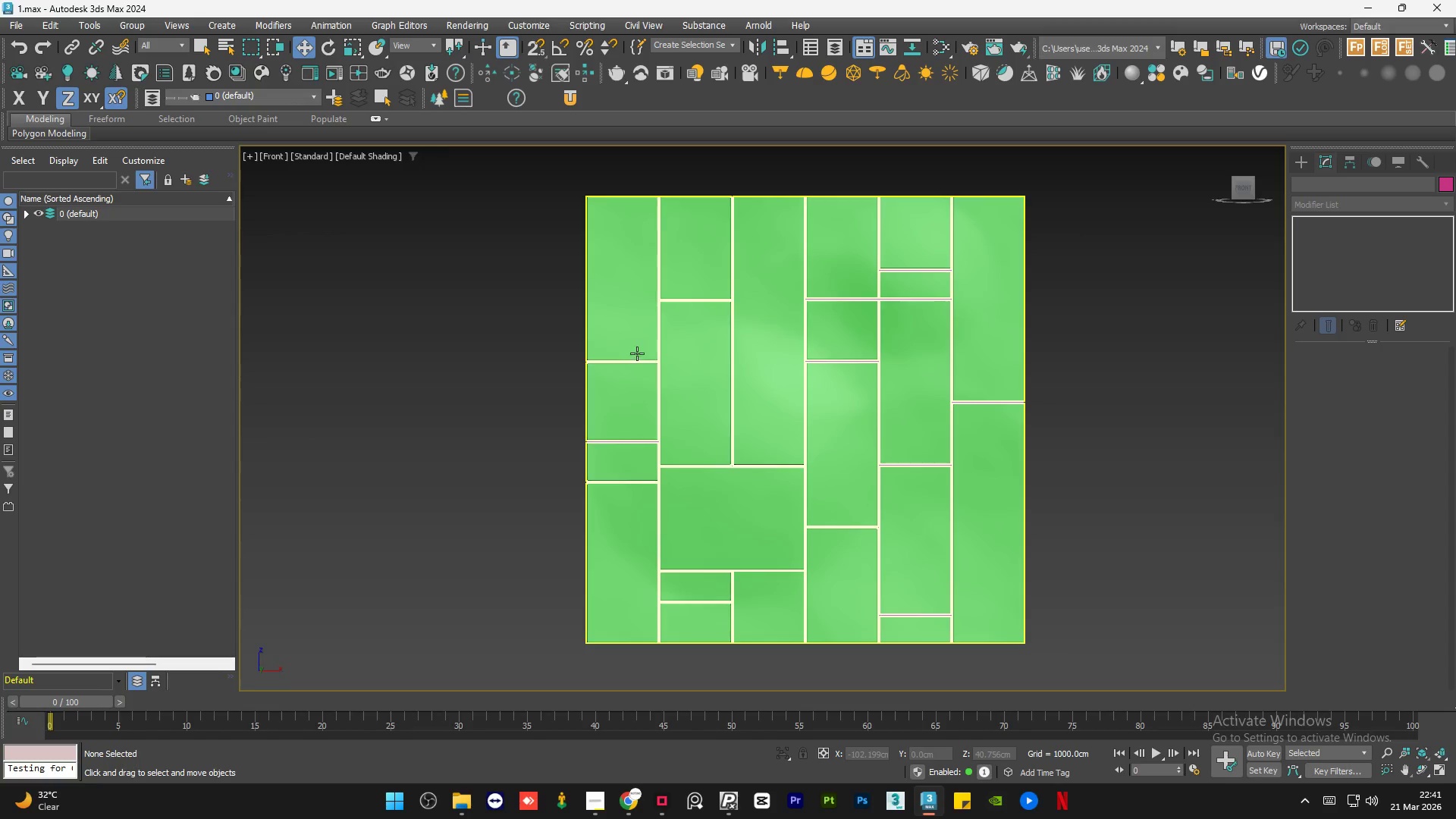 
key(Control+S)
 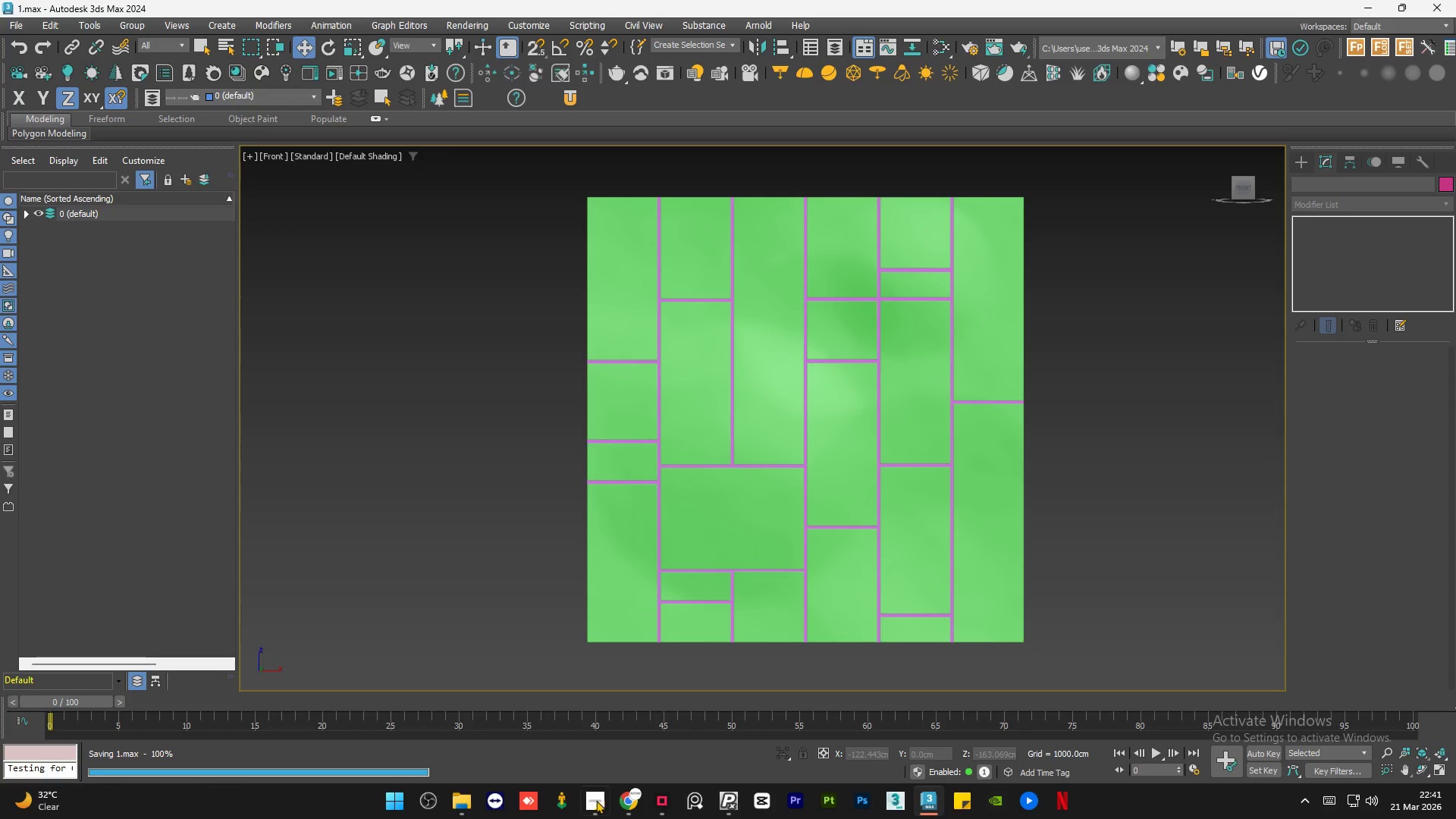 
left_click([599, 814])